 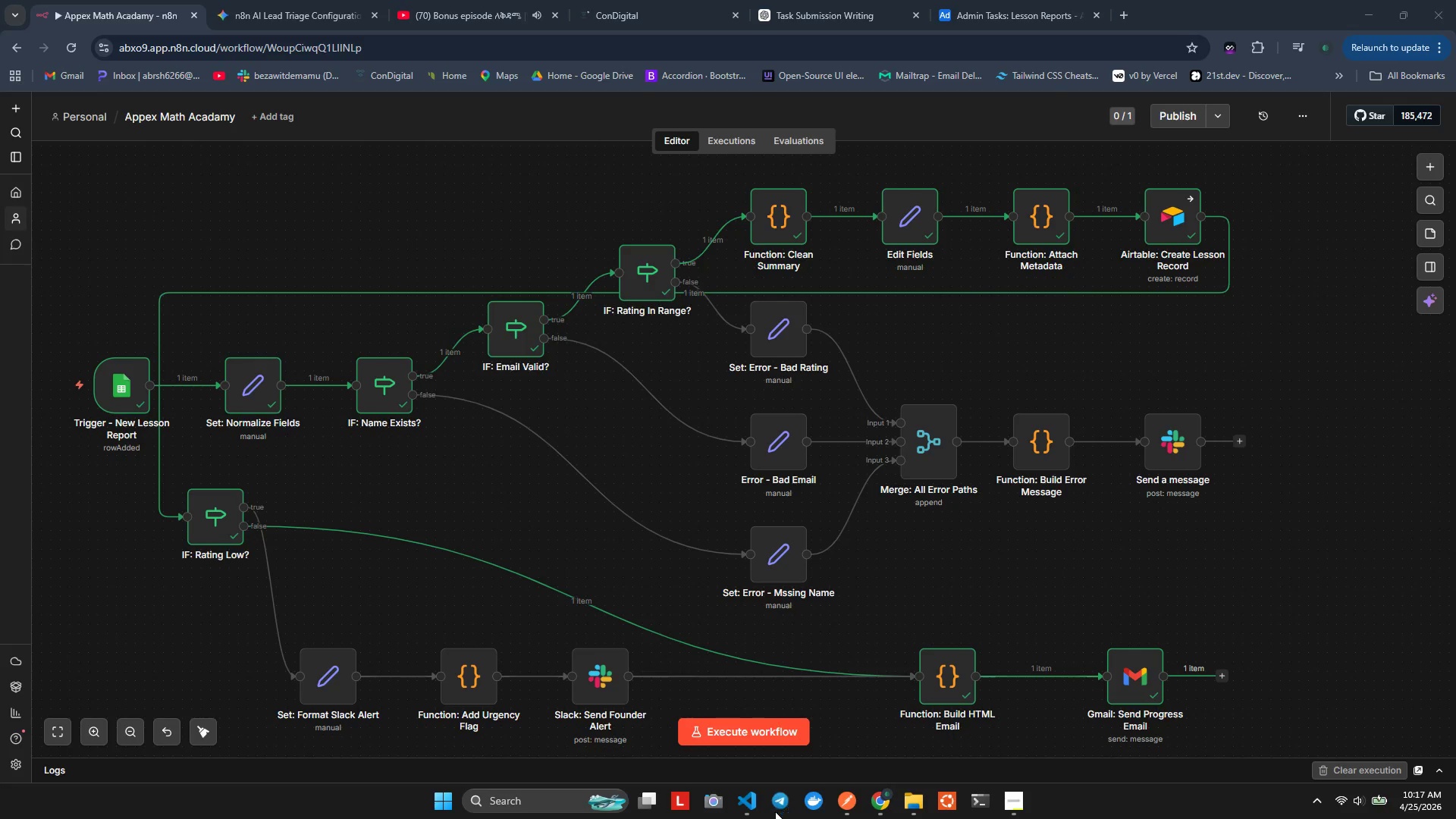 
left_click([444, 177])
 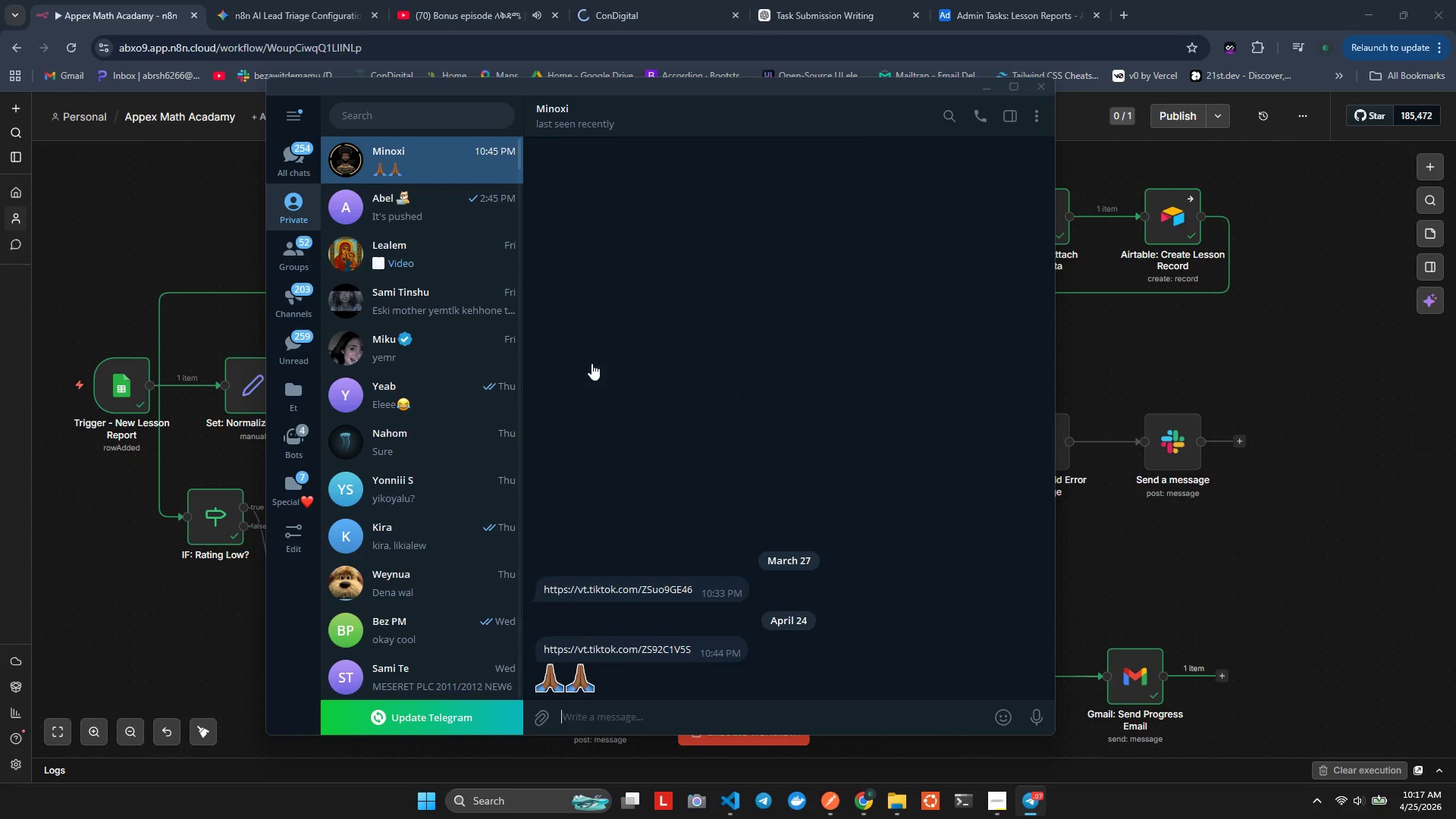 
scroll: coordinate [653, 420], scroll_direction: up, amount: 5.0
 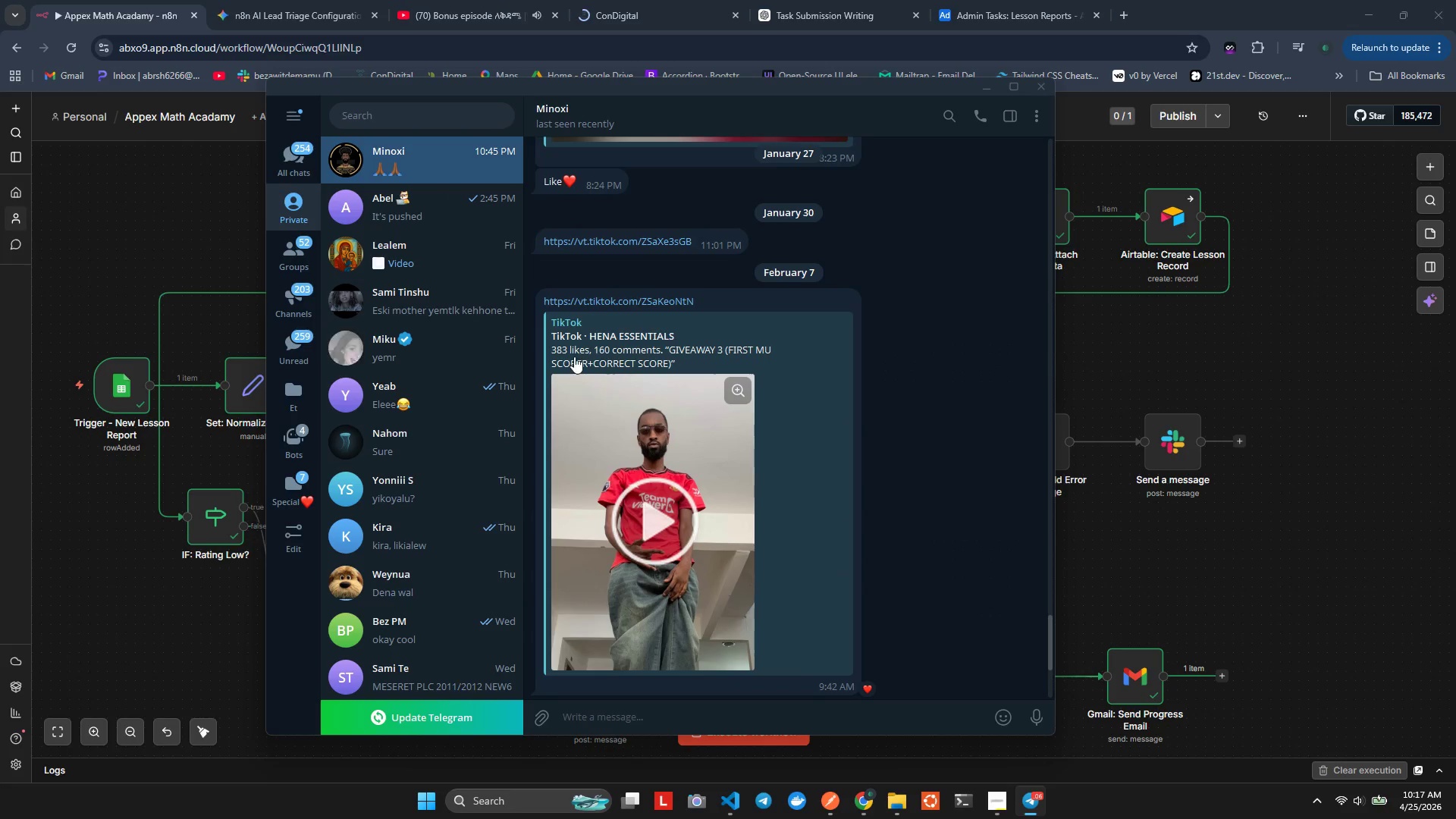 
scroll: coordinate [554, 334], scroll_direction: down, amount: 8.0
 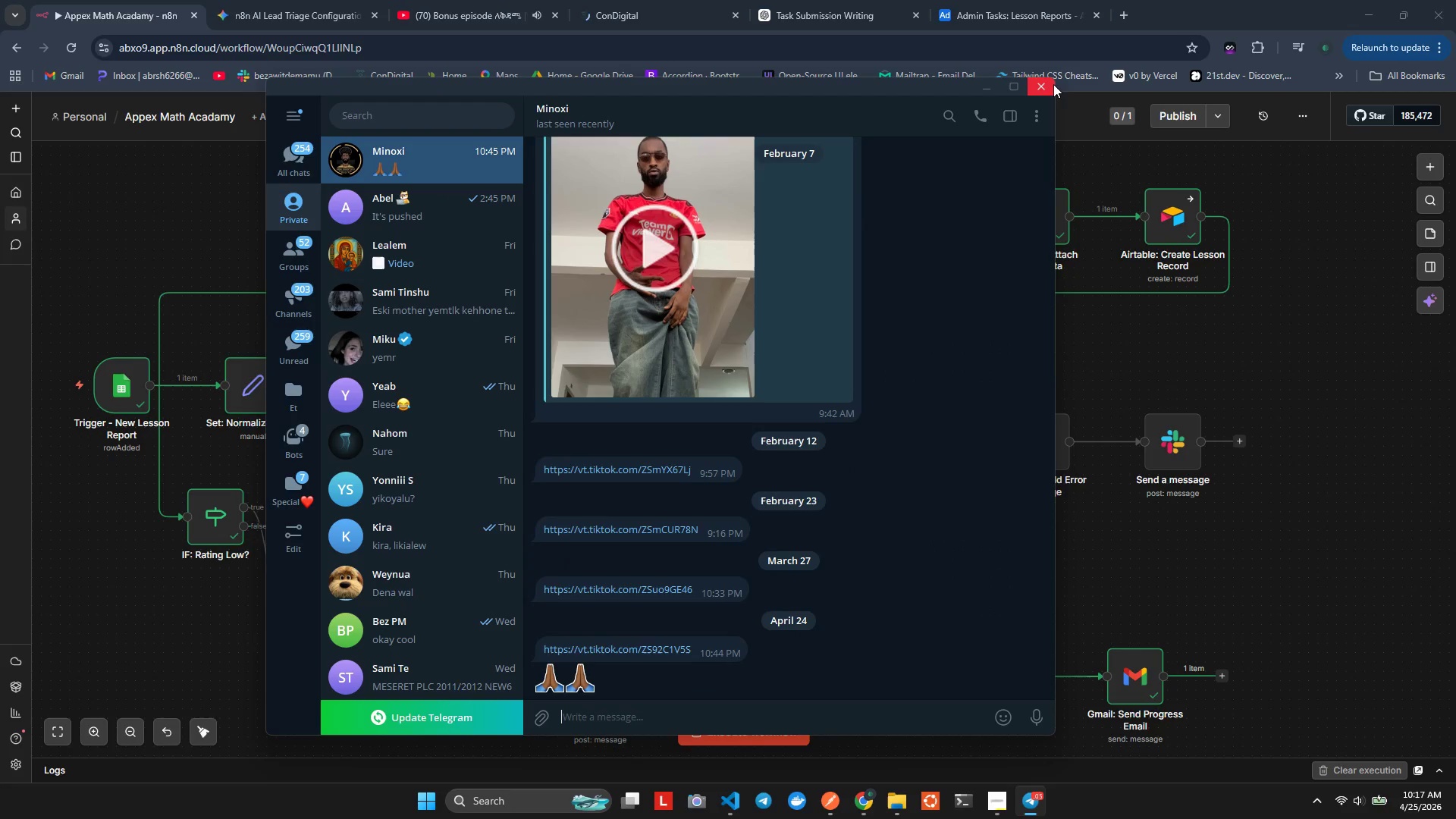 
left_click([1050, 85])
 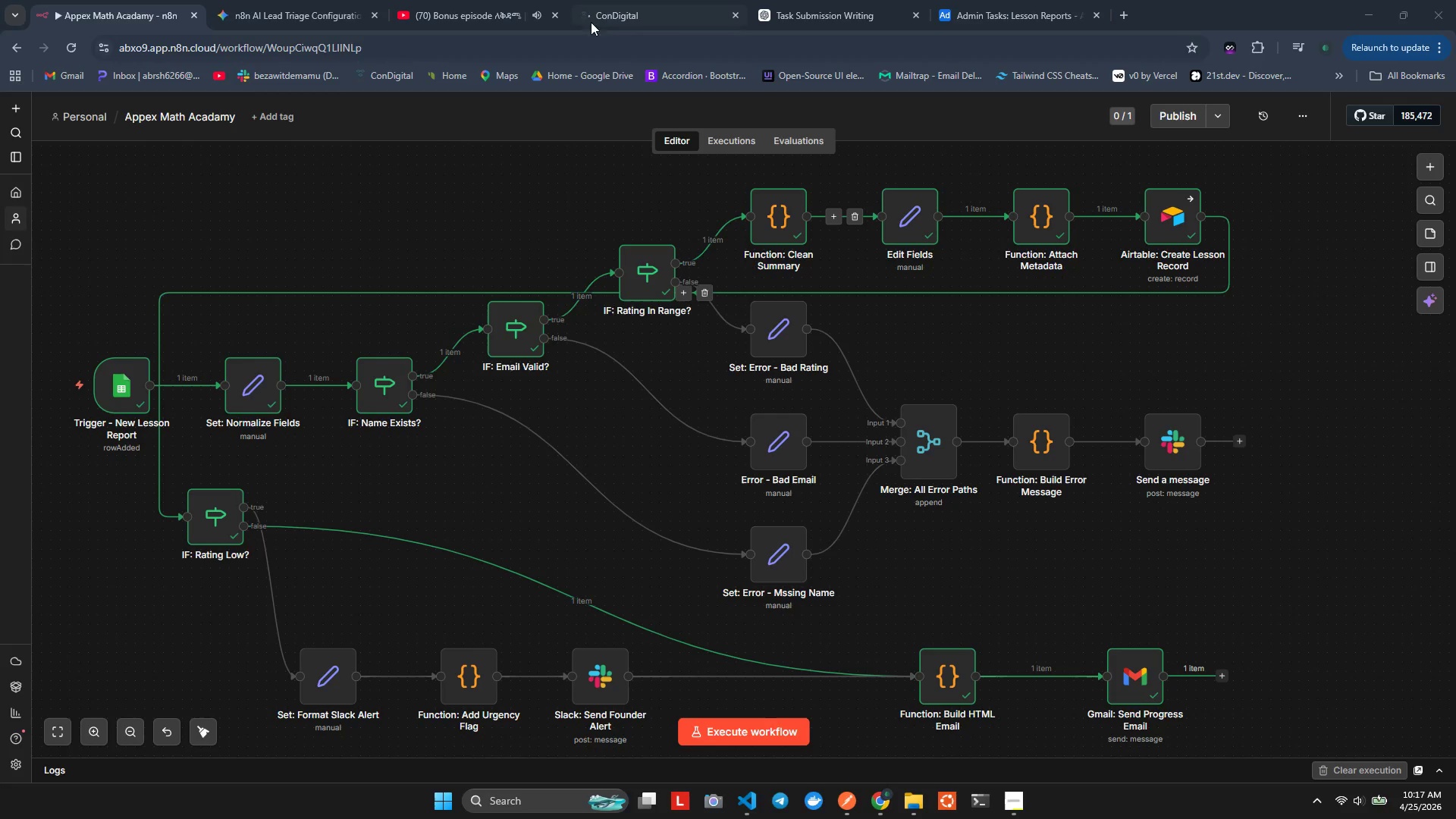 
left_click([598, 8])
 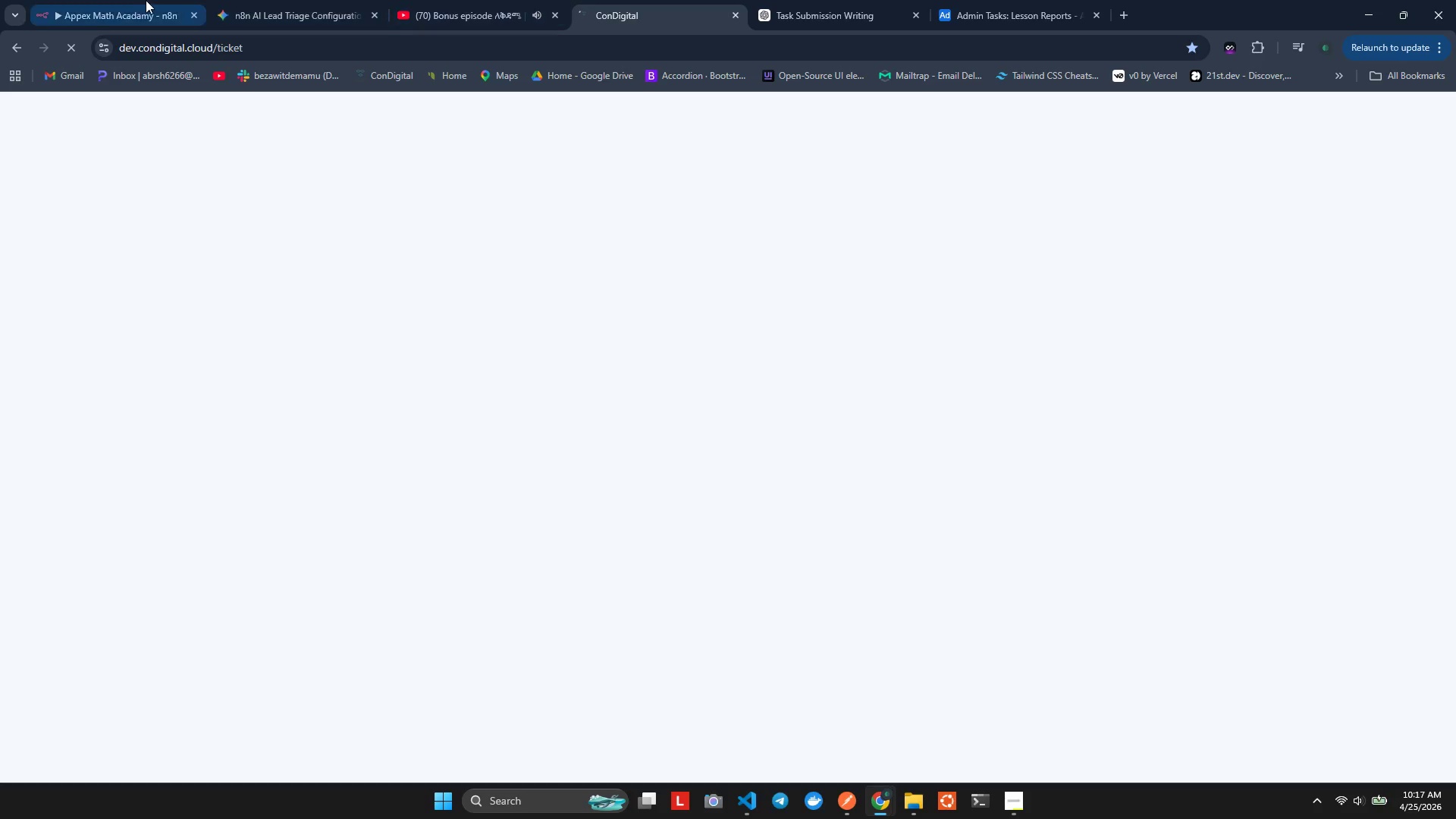 
left_click([111, 0])
 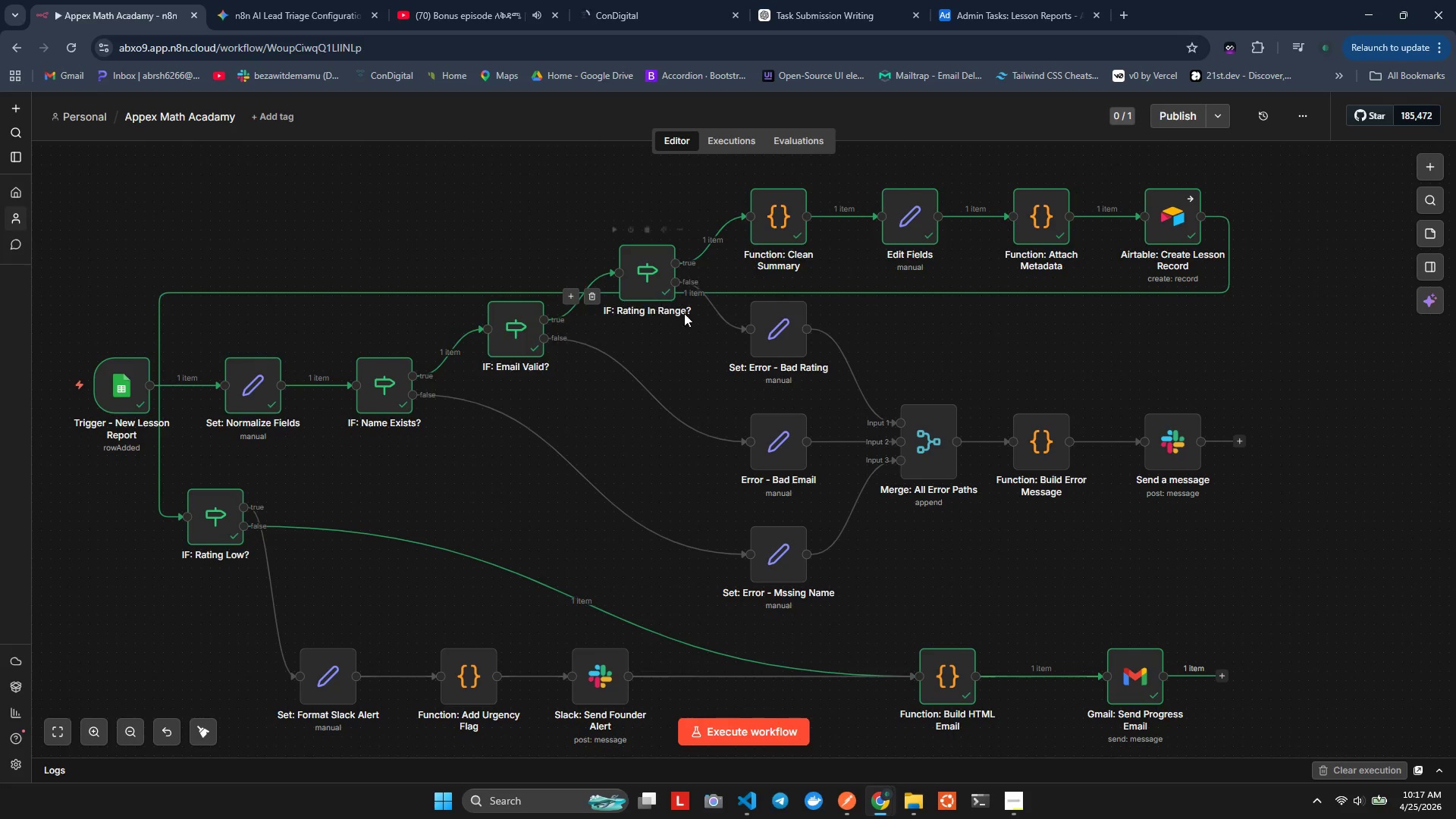 
mouse_move([732, 337])
 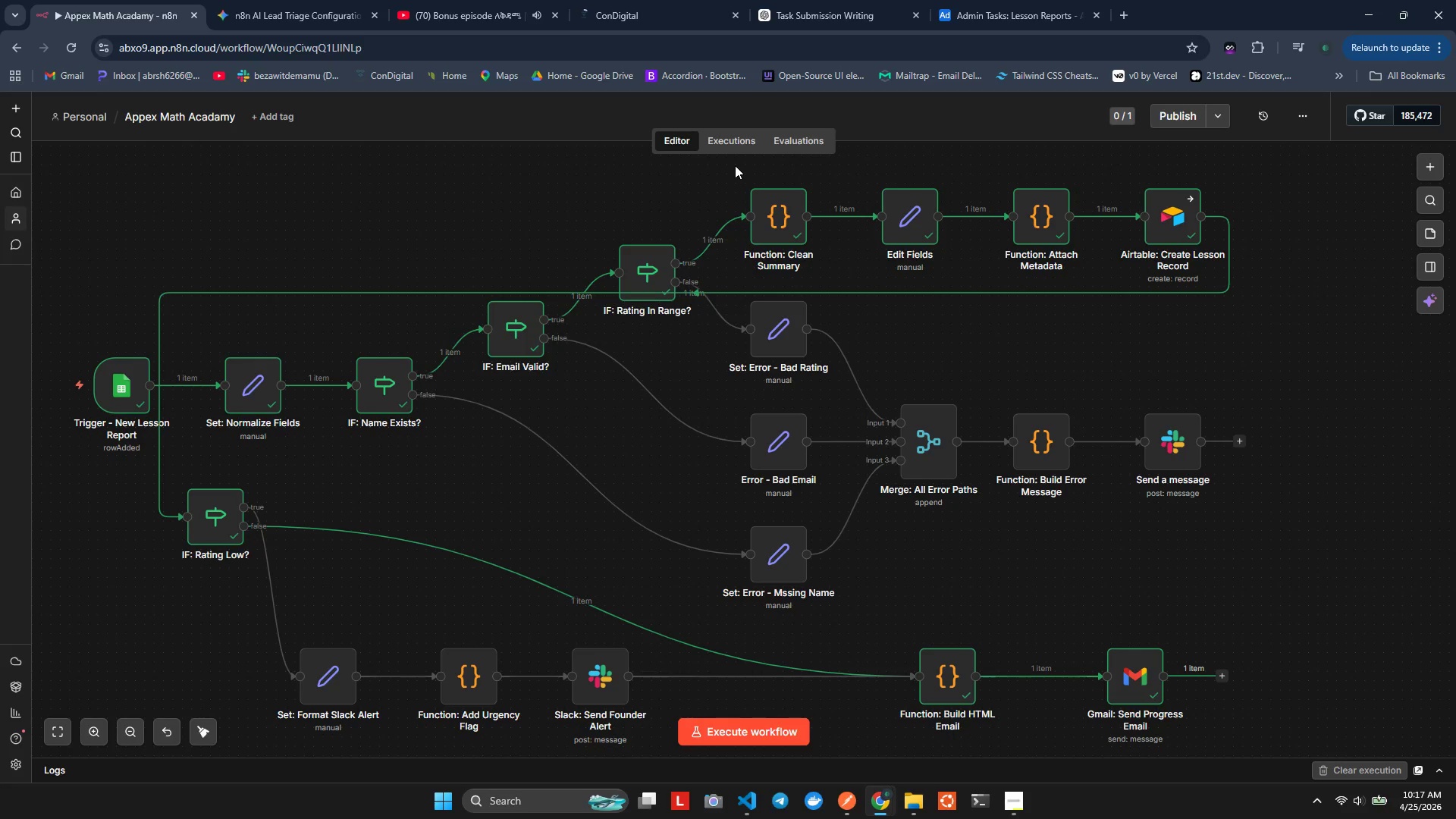 
left_click([633, 0])
 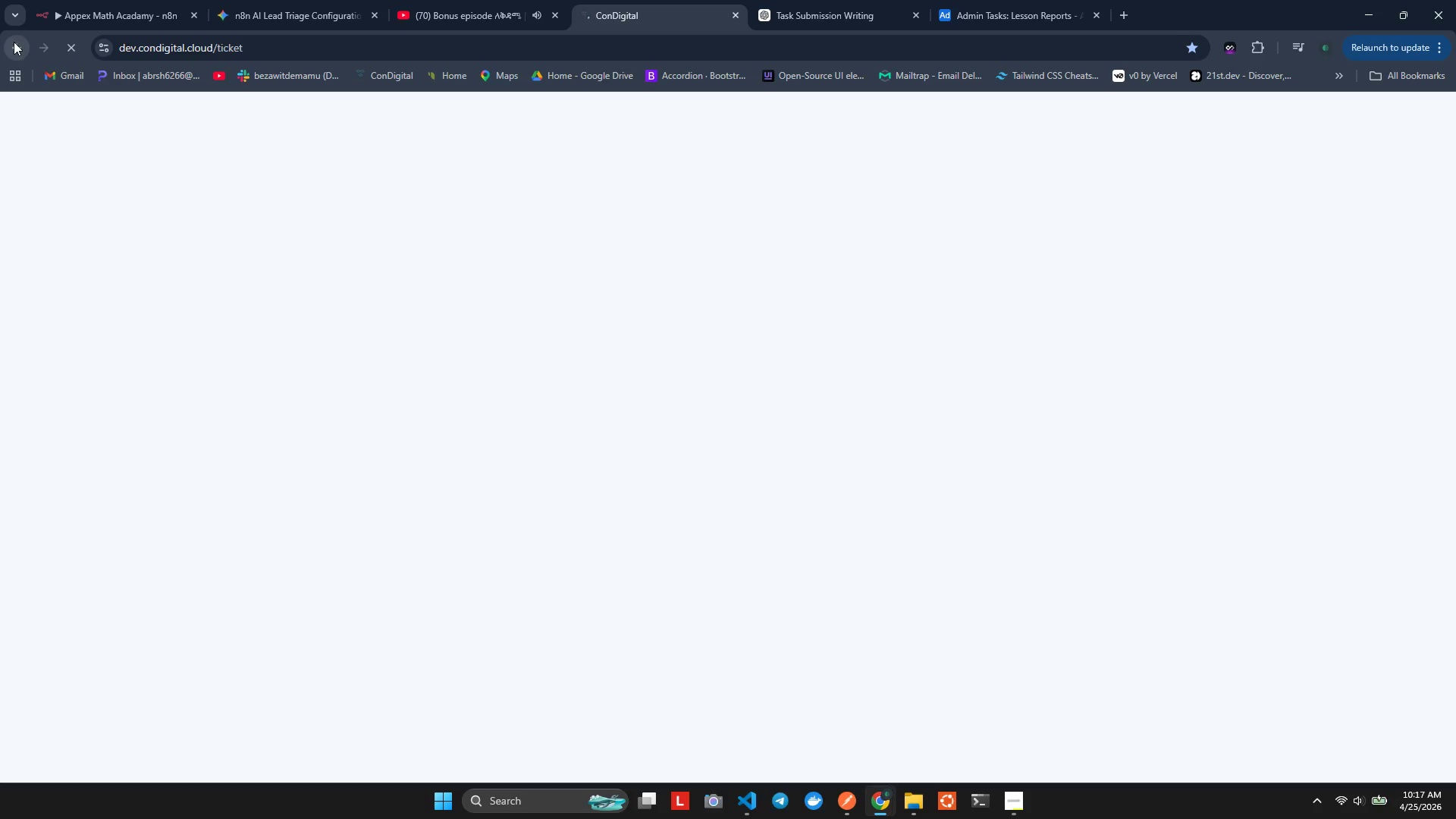 
left_click([106, 17])
 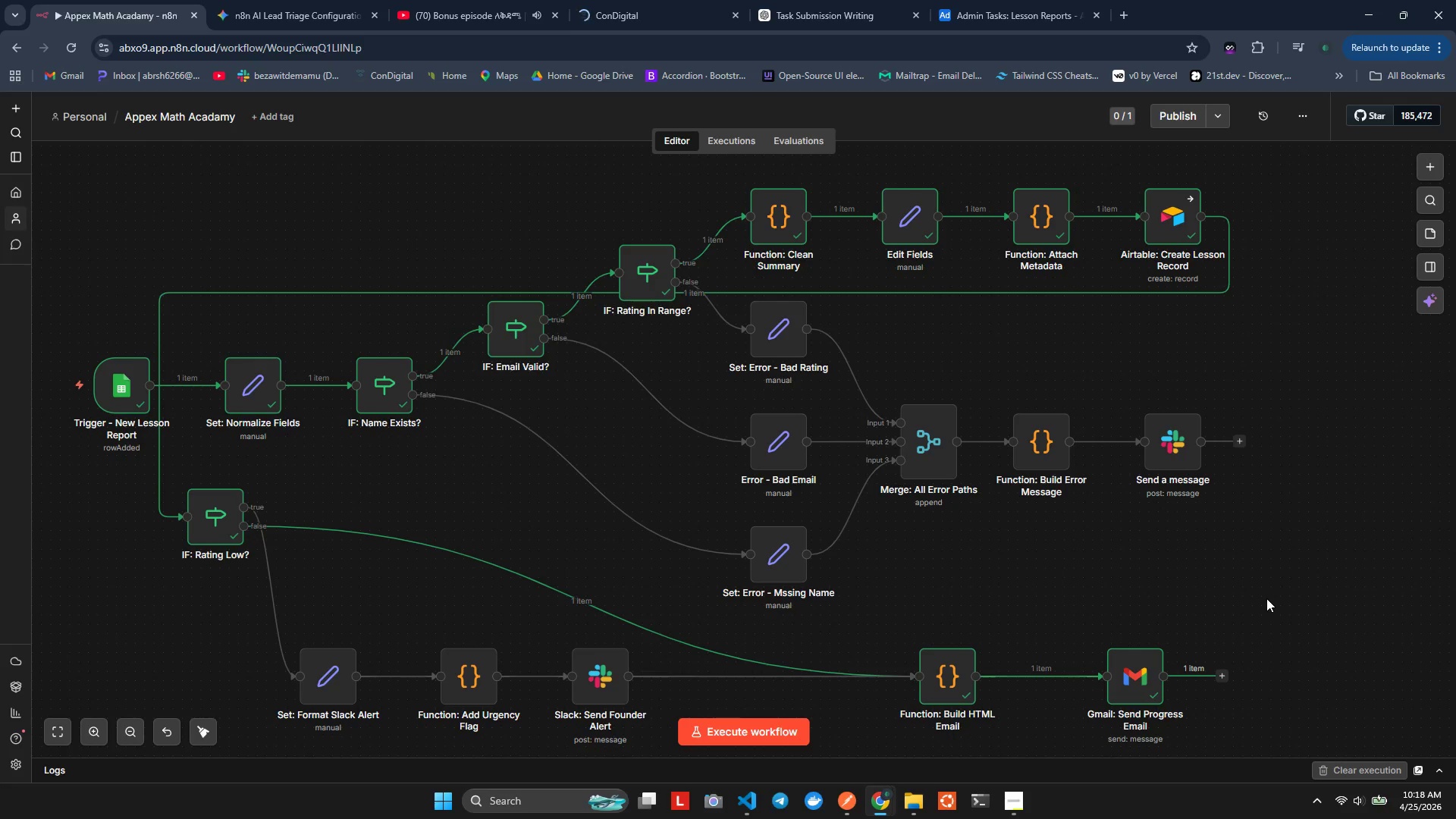 
wait(47.55)
 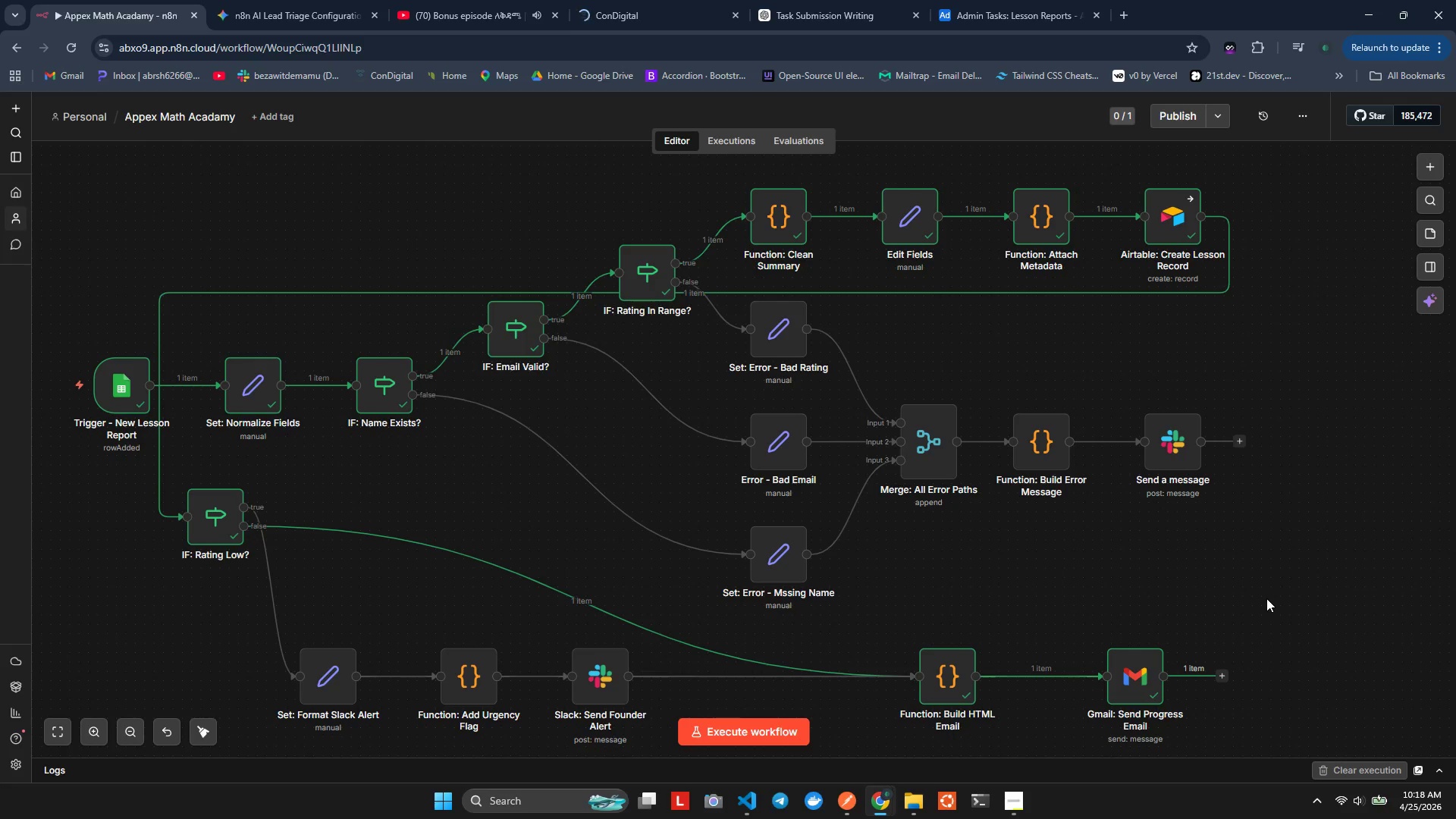 
left_click([108, 0])
 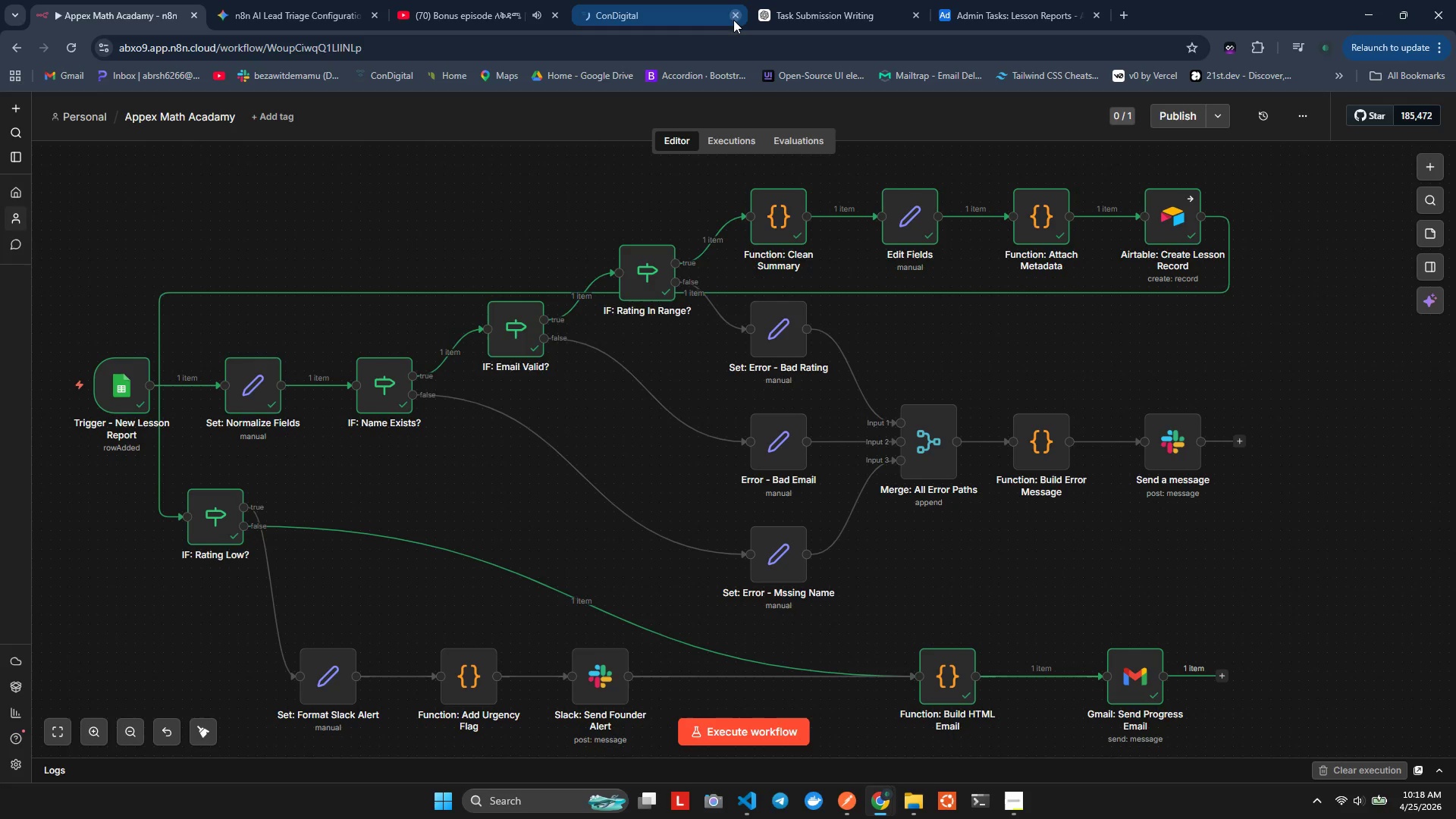 
left_click_drag(start_coordinate=[698, 8], to_coordinate=[360, 14])
 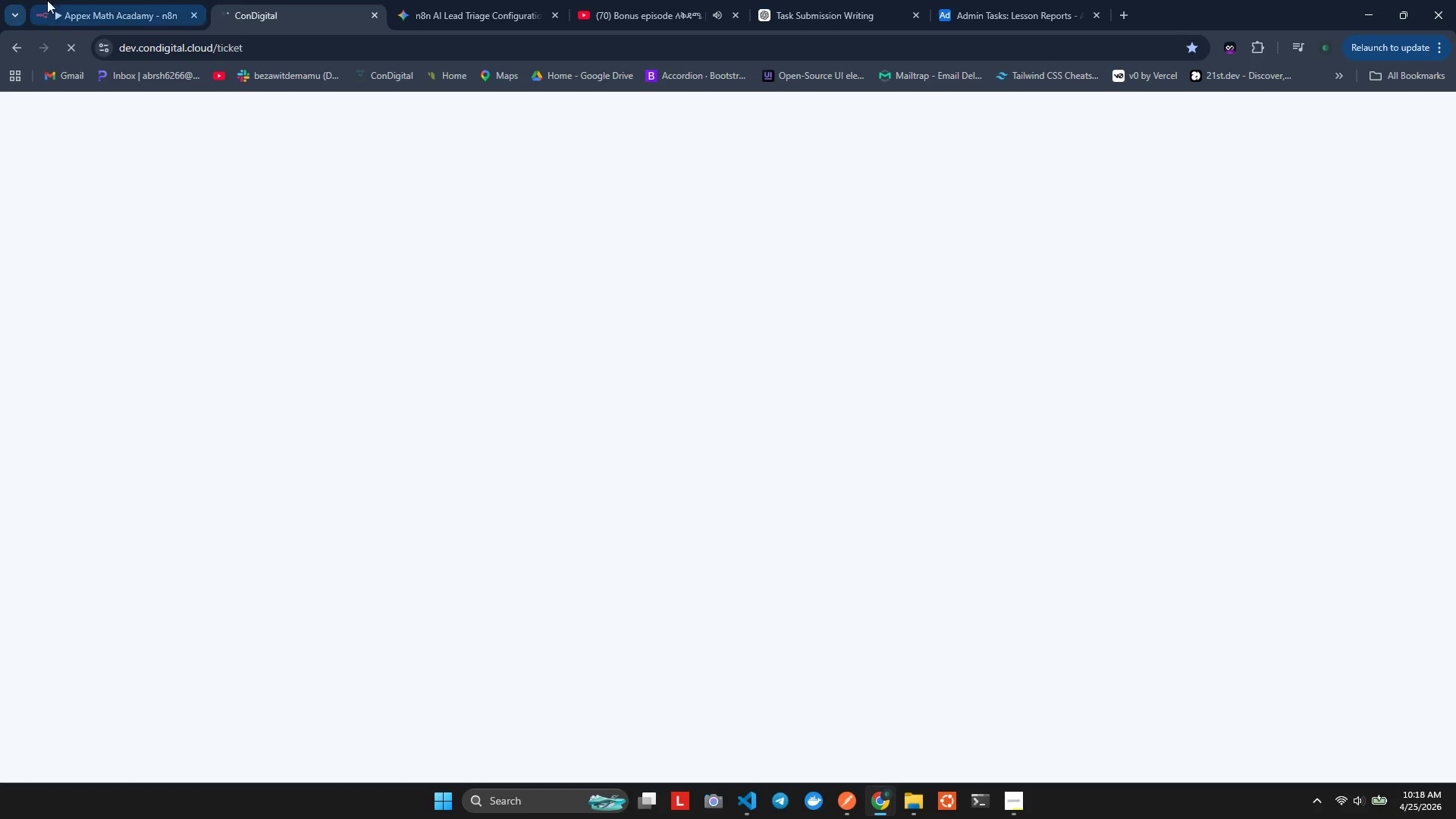 
left_click([55, 0])
 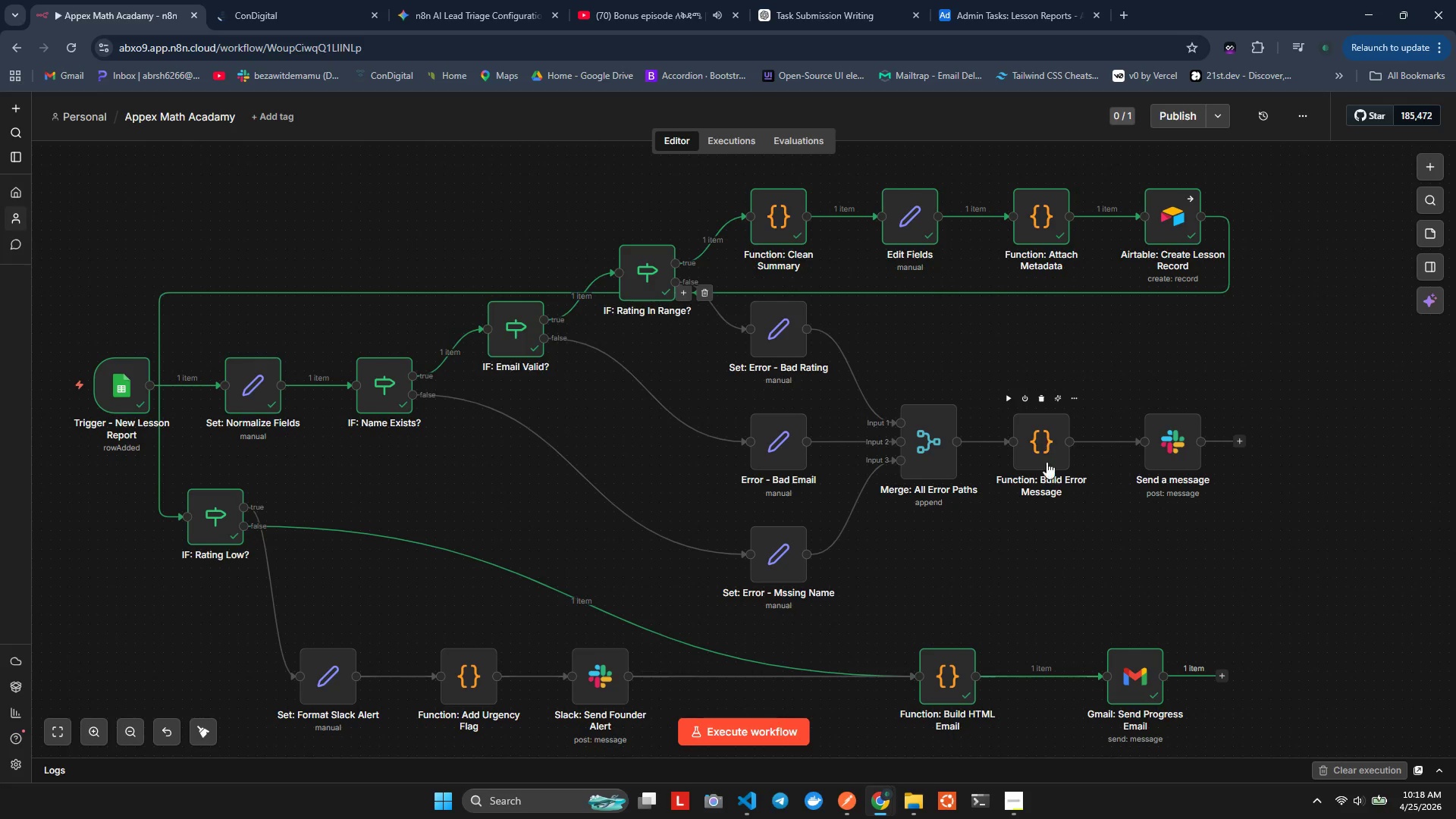 
scroll: coordinate [1049, 472], scroll_direction: down, amount: 1.0
 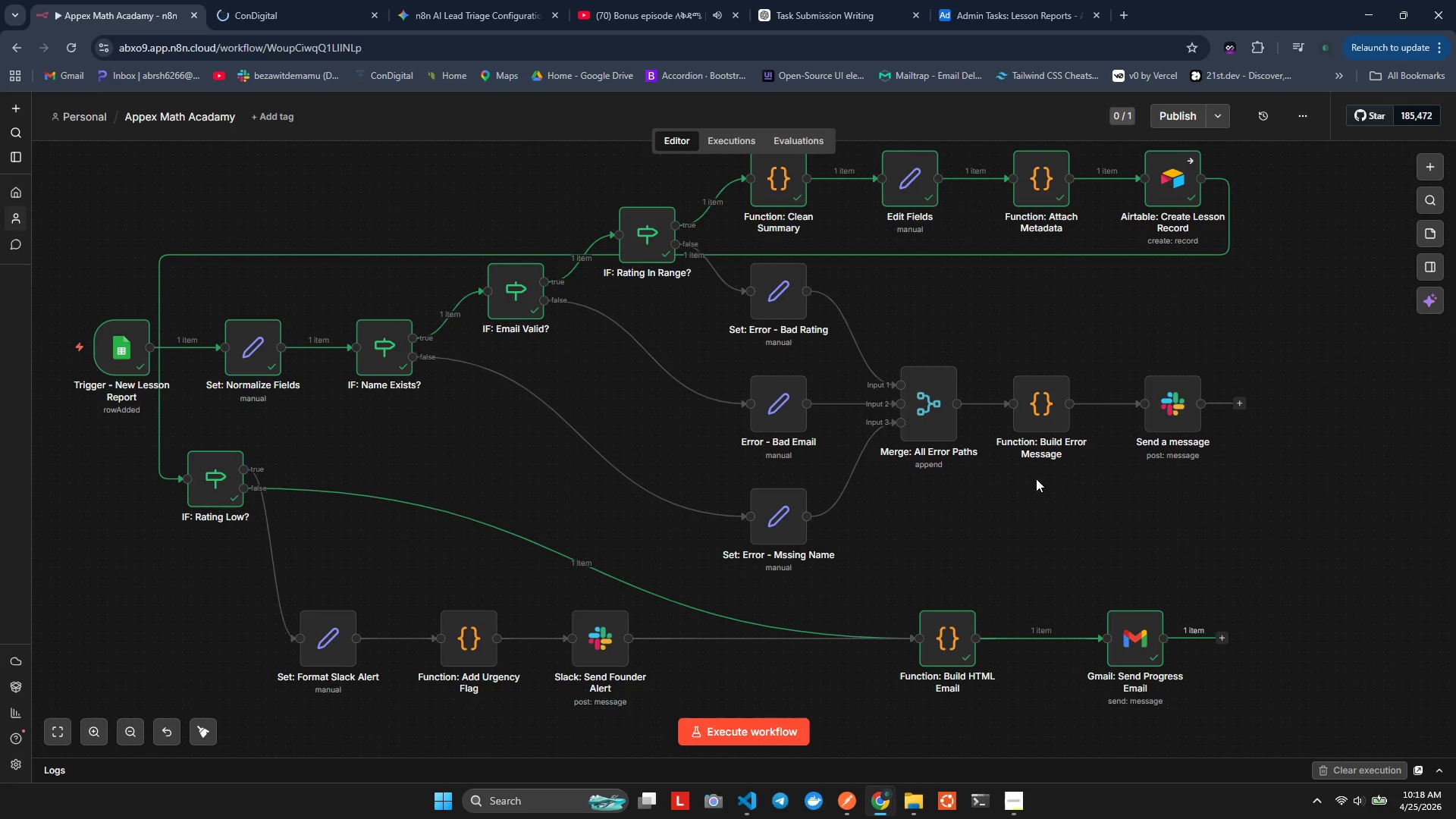 
scroll: coordinate [1034, 479], scroll_direction: up, amount: 1.0
 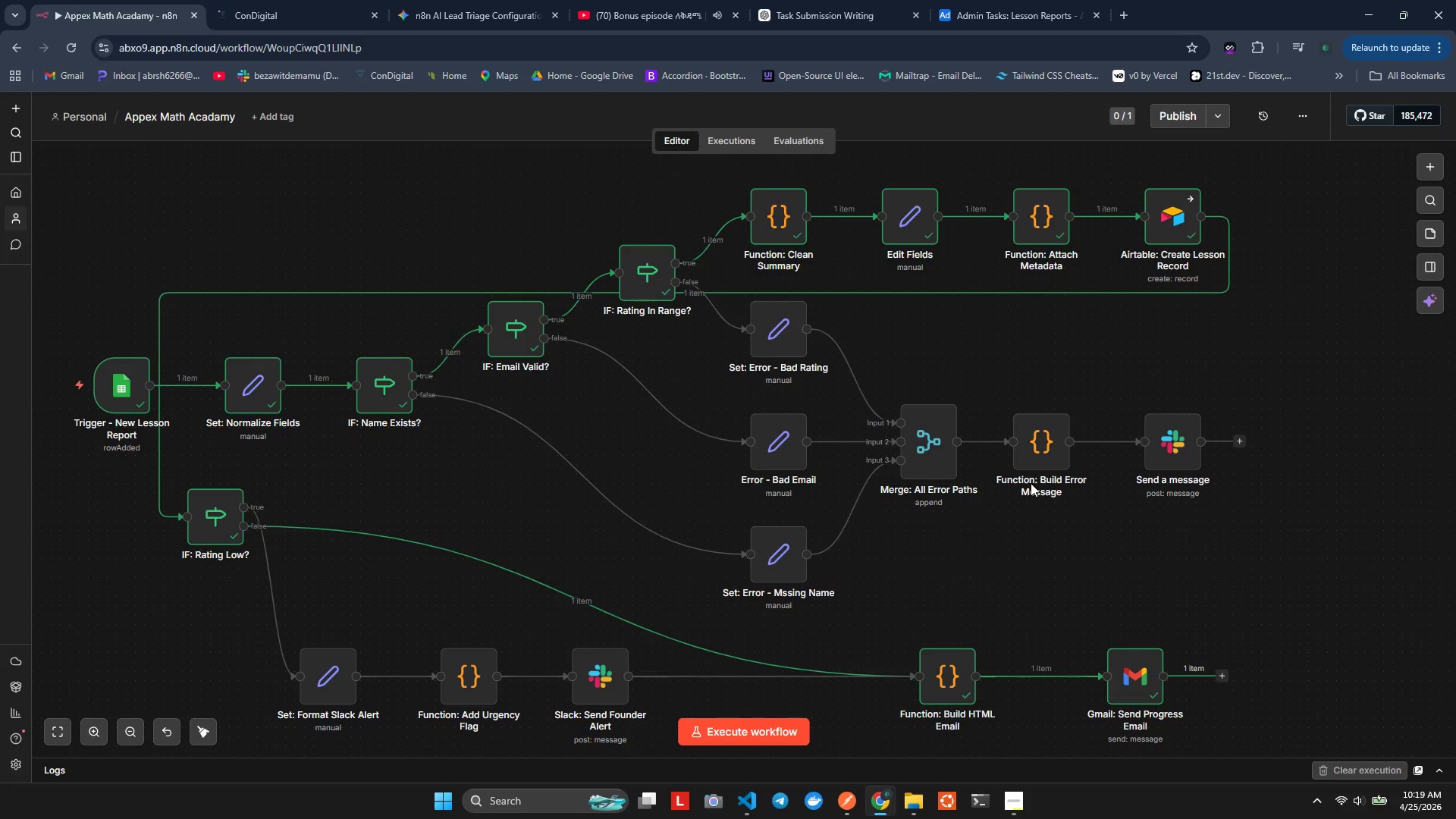 
wait(43.82)
 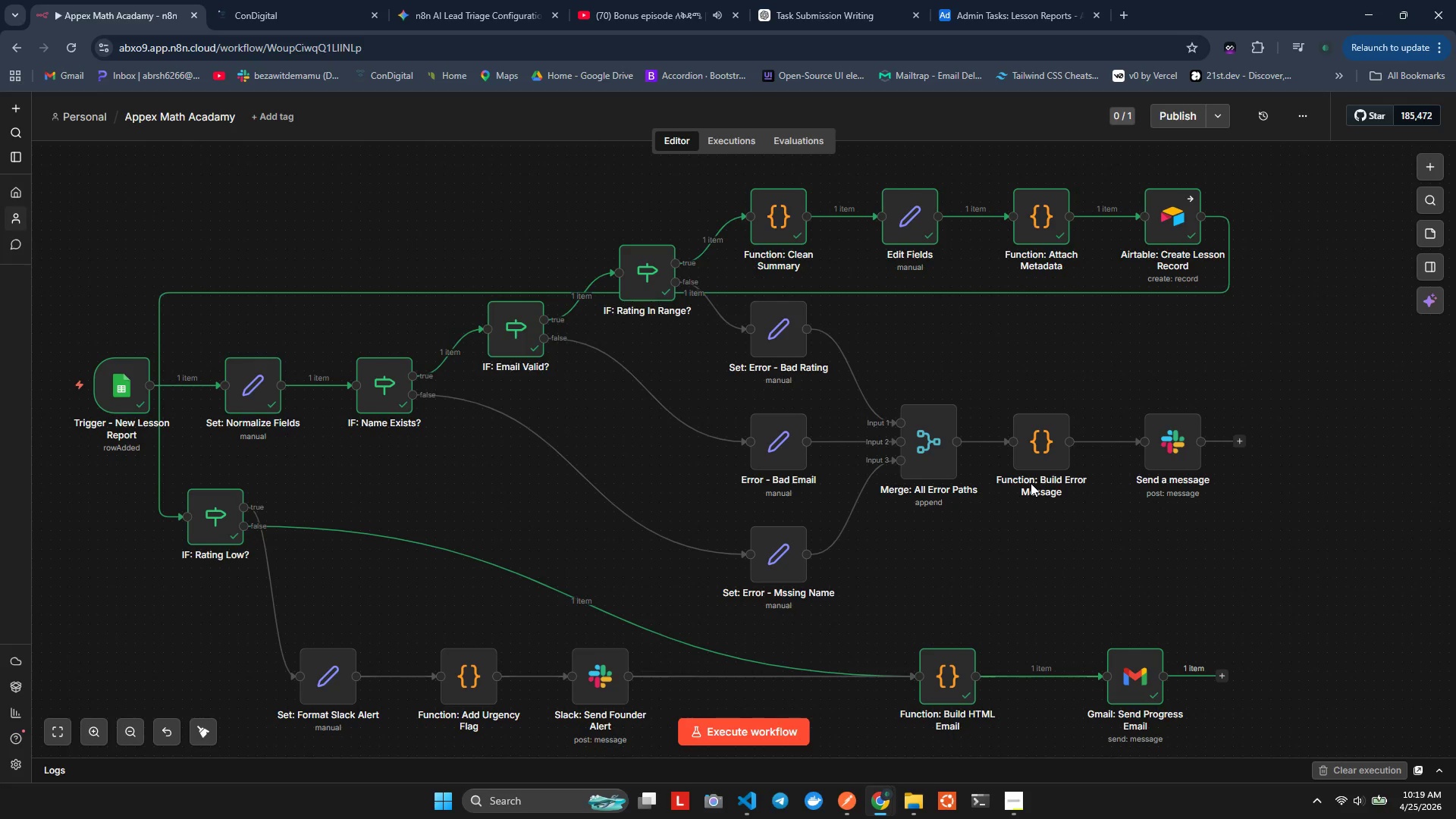 
left_click([282, 6])
 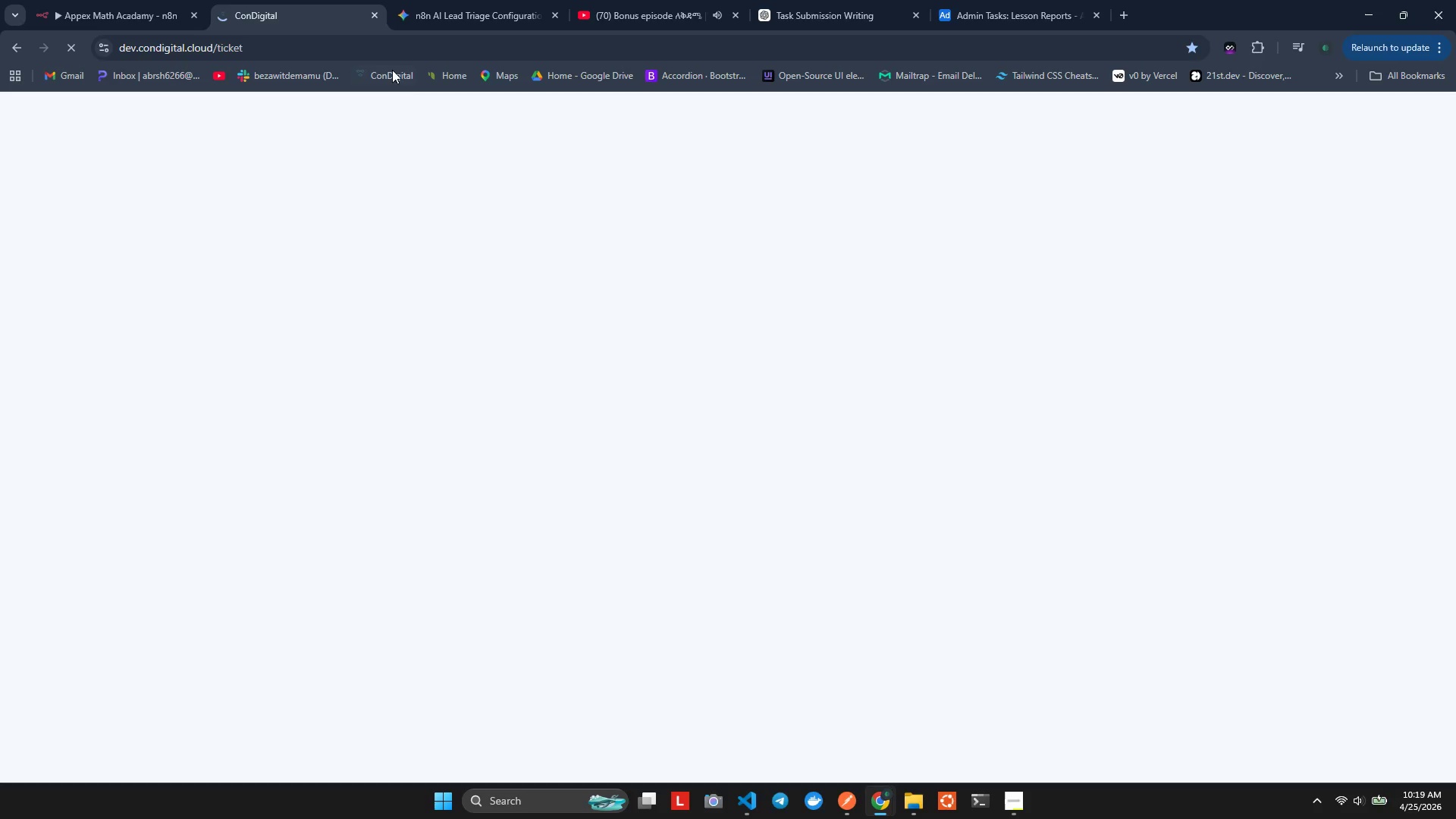 
left_click([394, 71])
 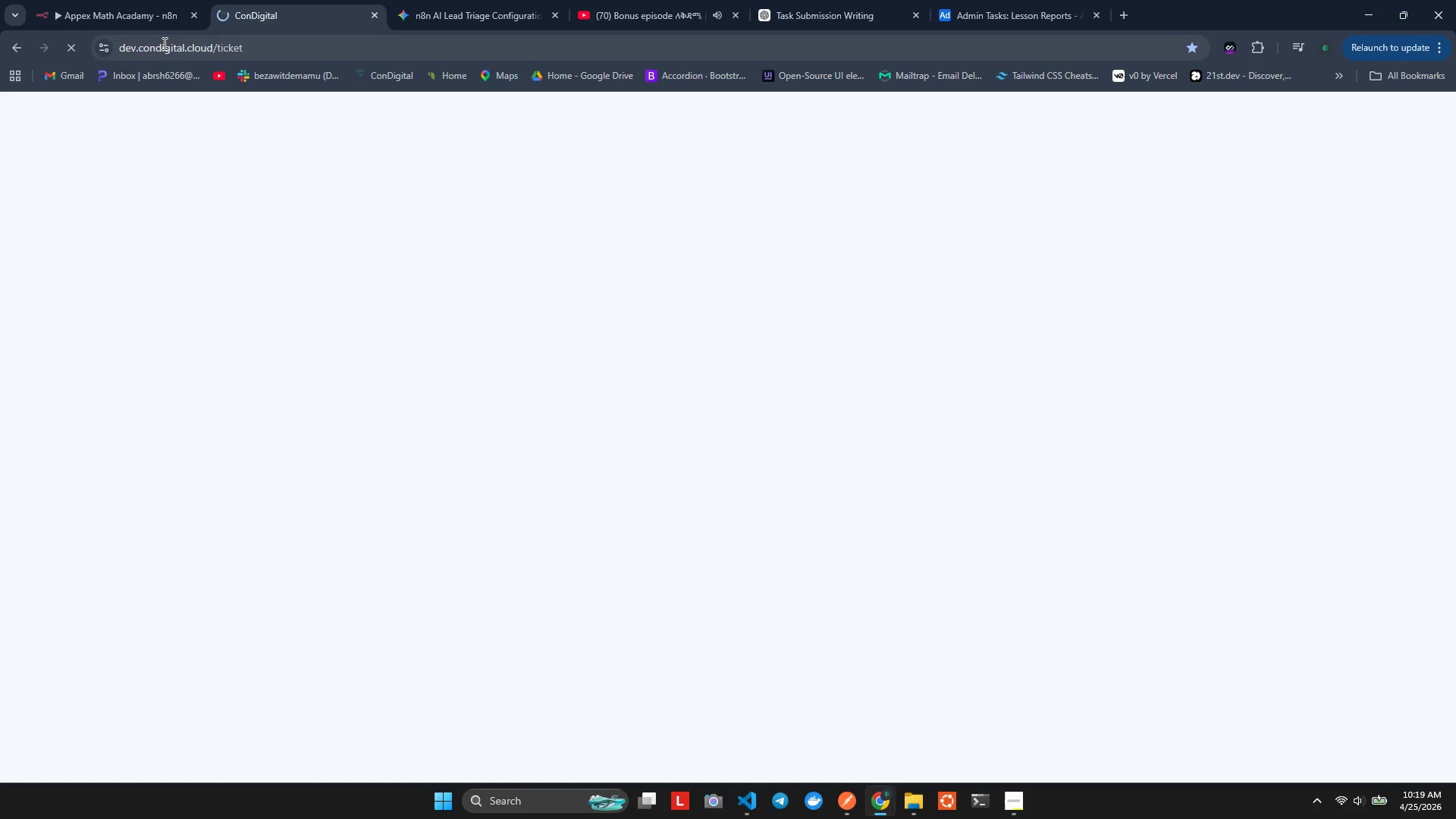 
left_click([172, 48])
 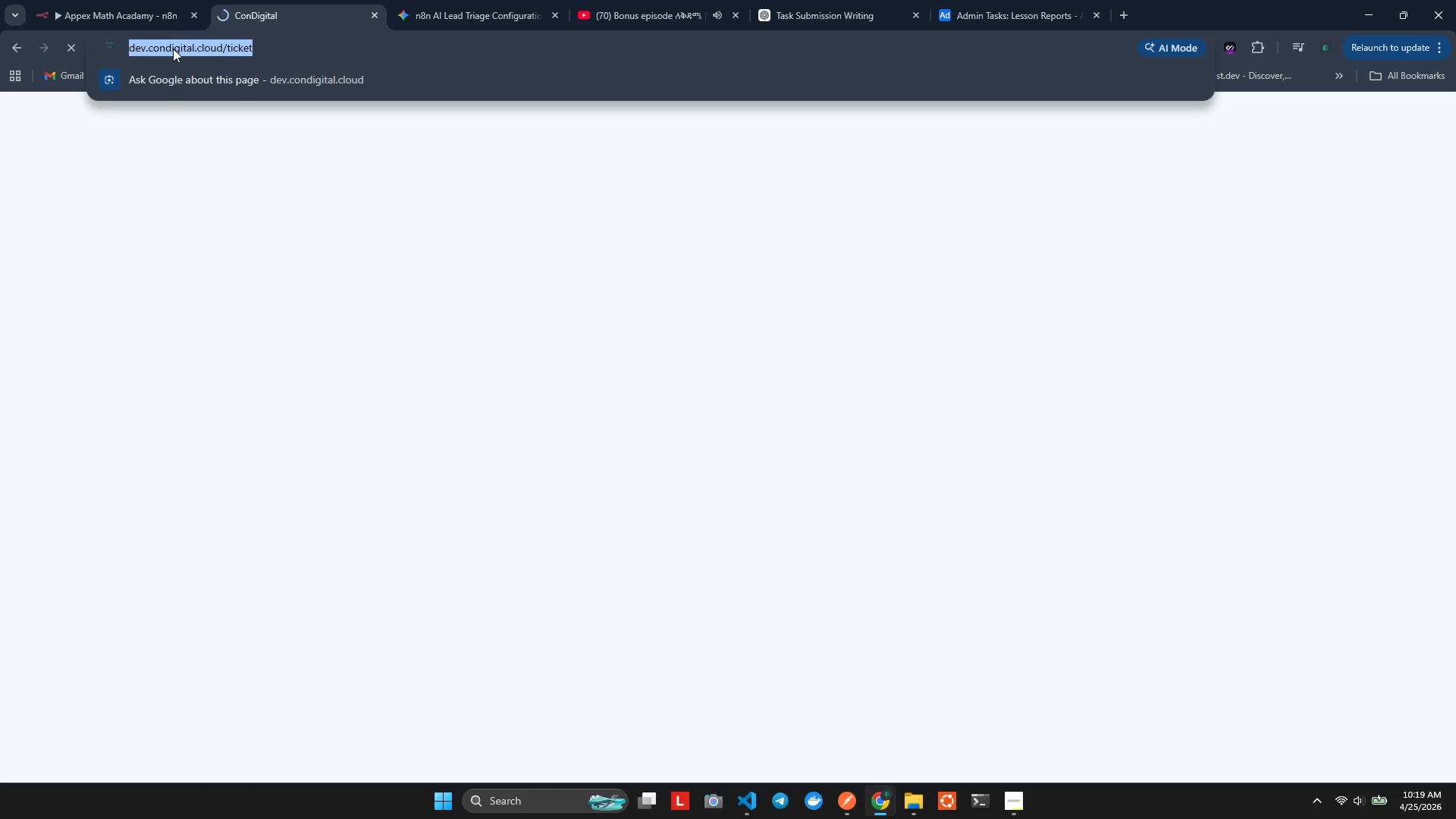 
key(Control+R)
 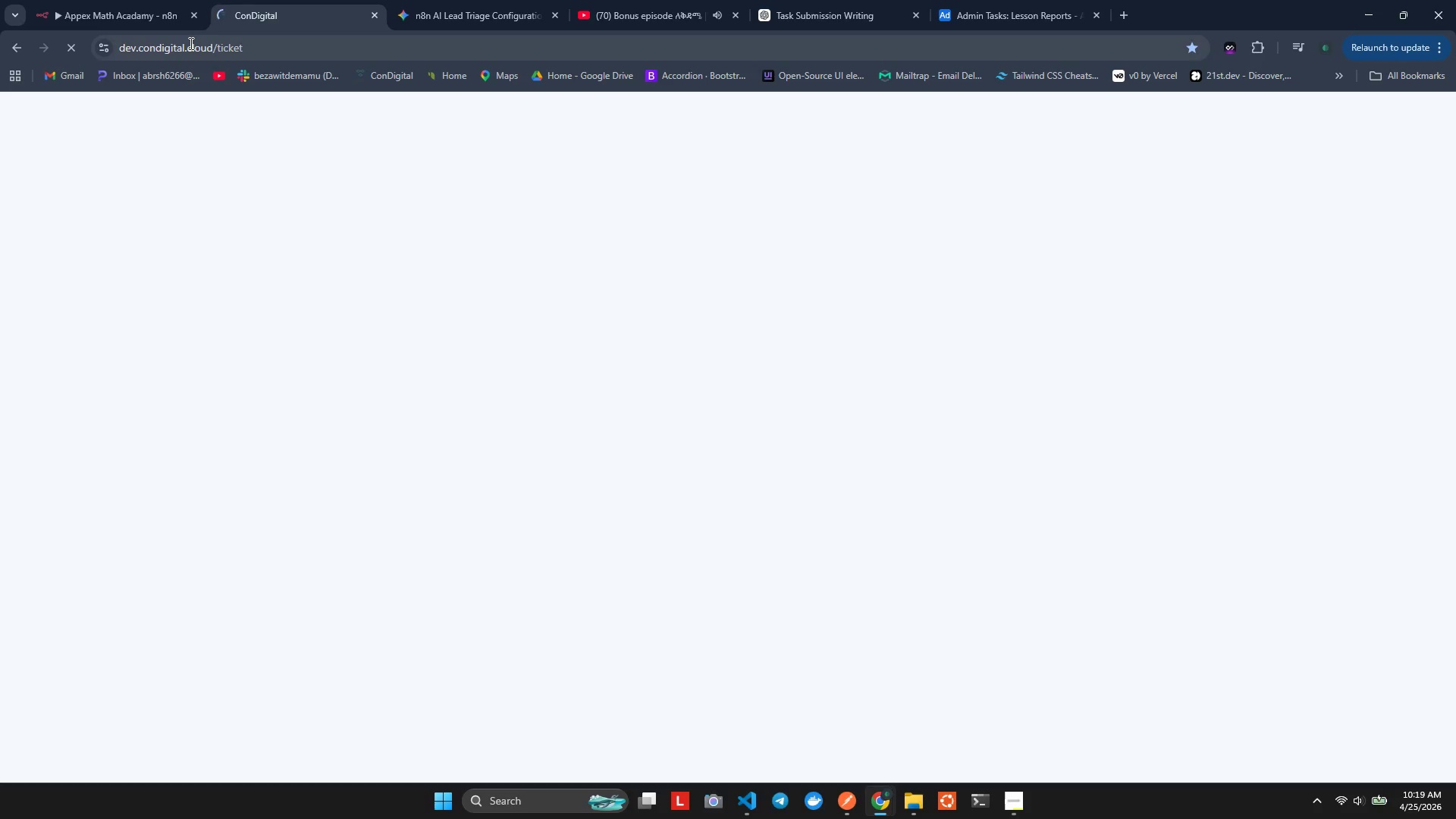 
left_click([143, 0])
 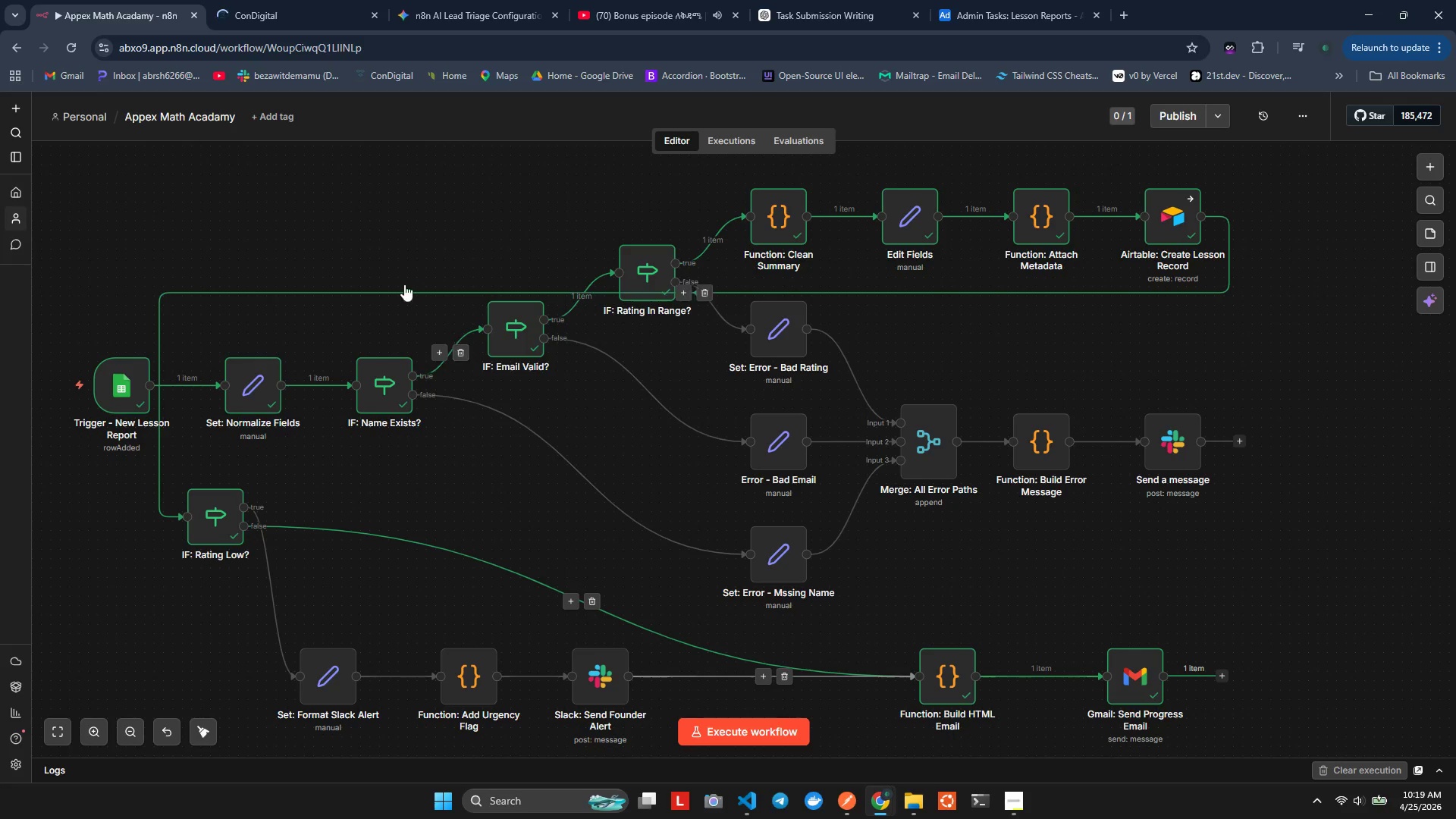 
scroll: coordinate [309, 180], scroll_direction: none, amount: 0.0
 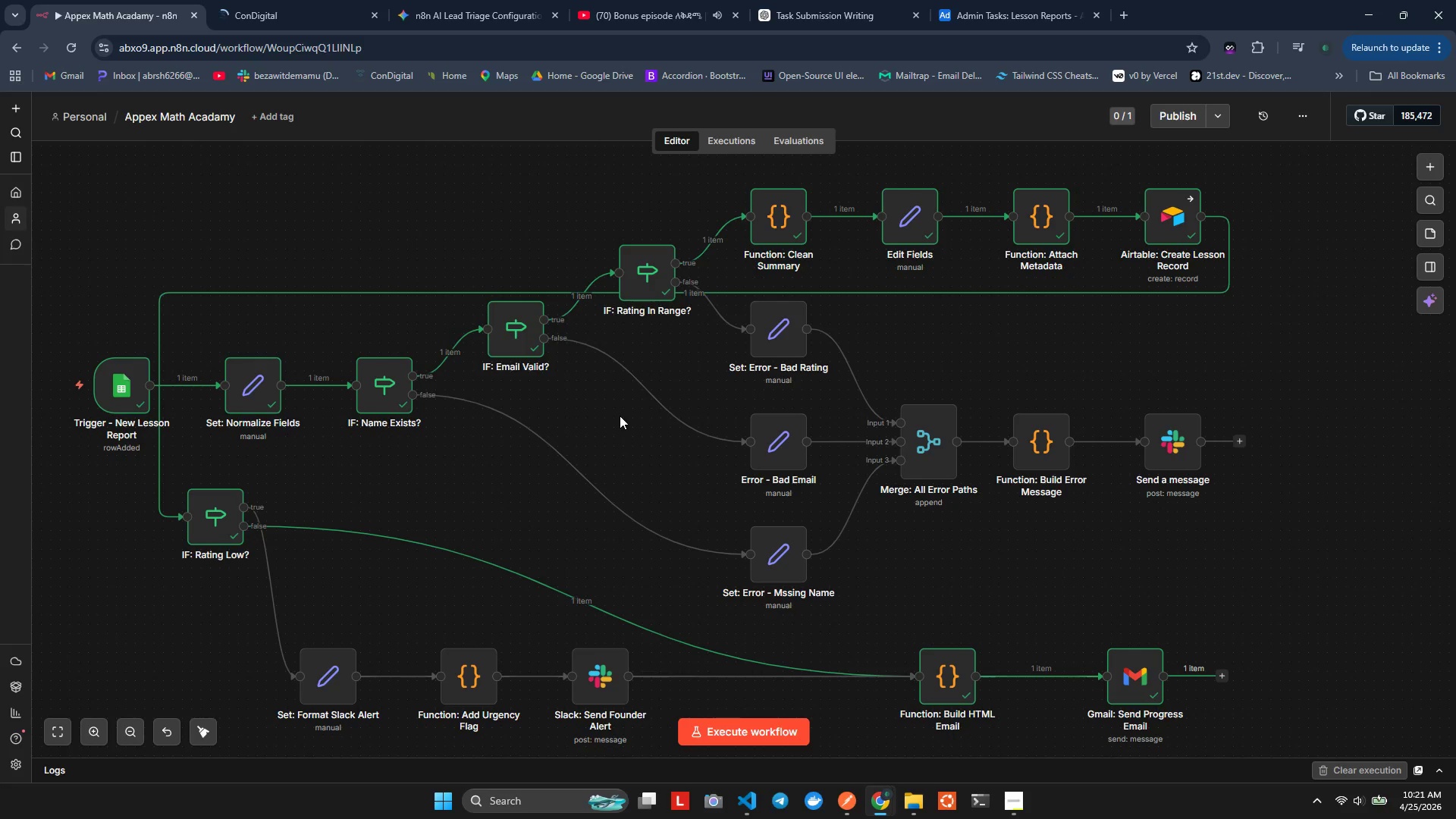 
wait(83.5)
 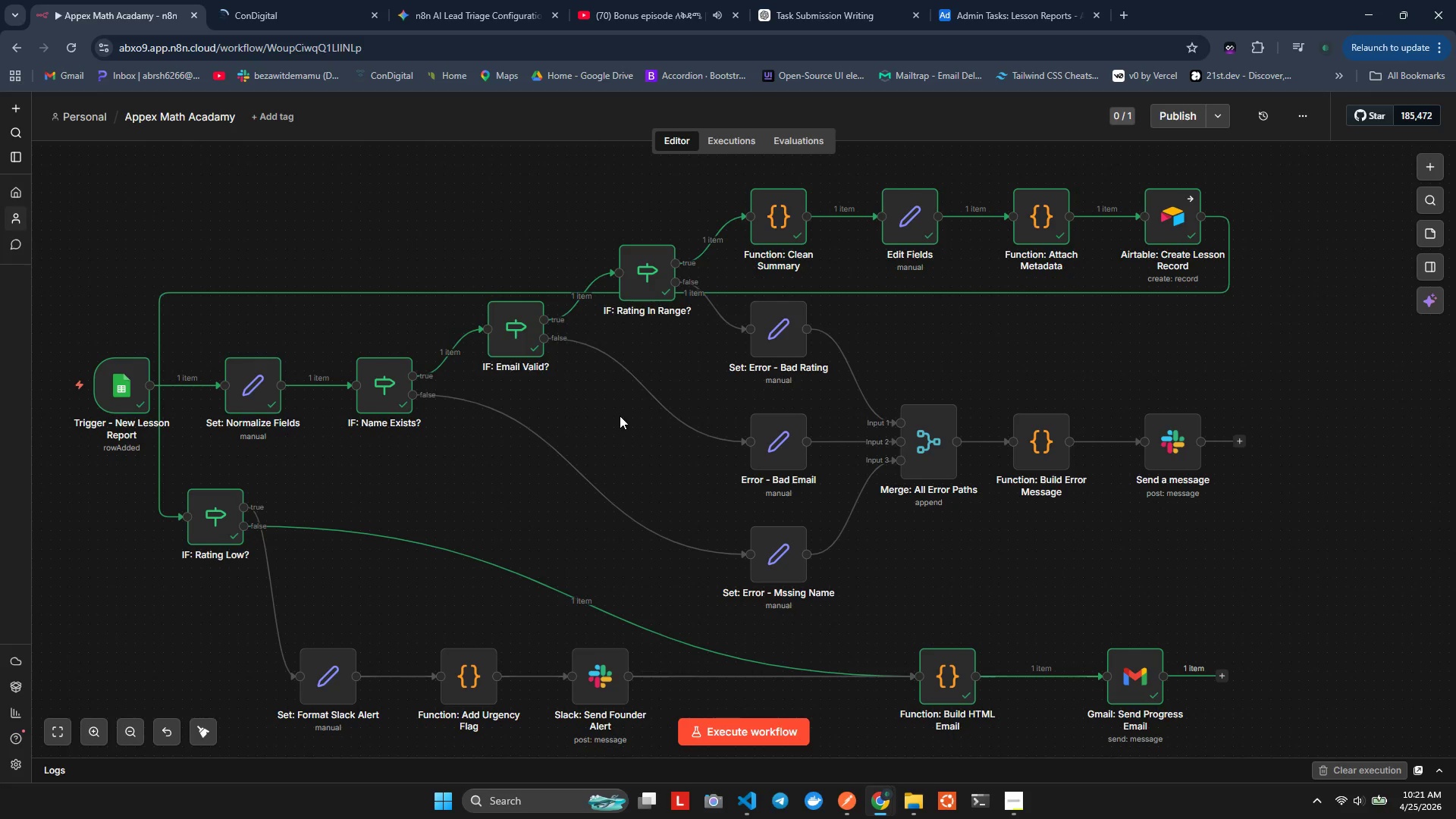 
left_click([231, 0])
 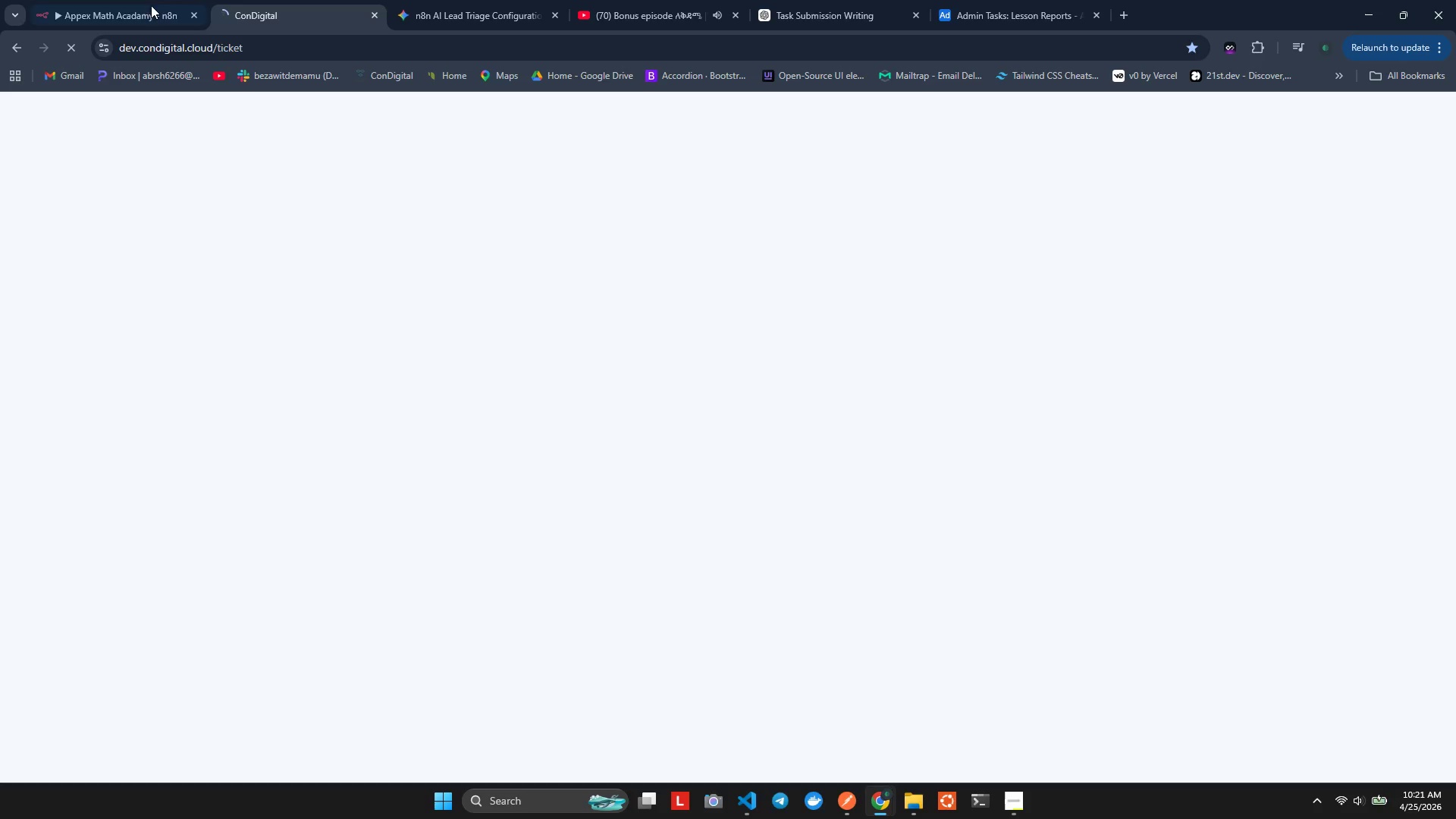 
left_click([114, 0])
 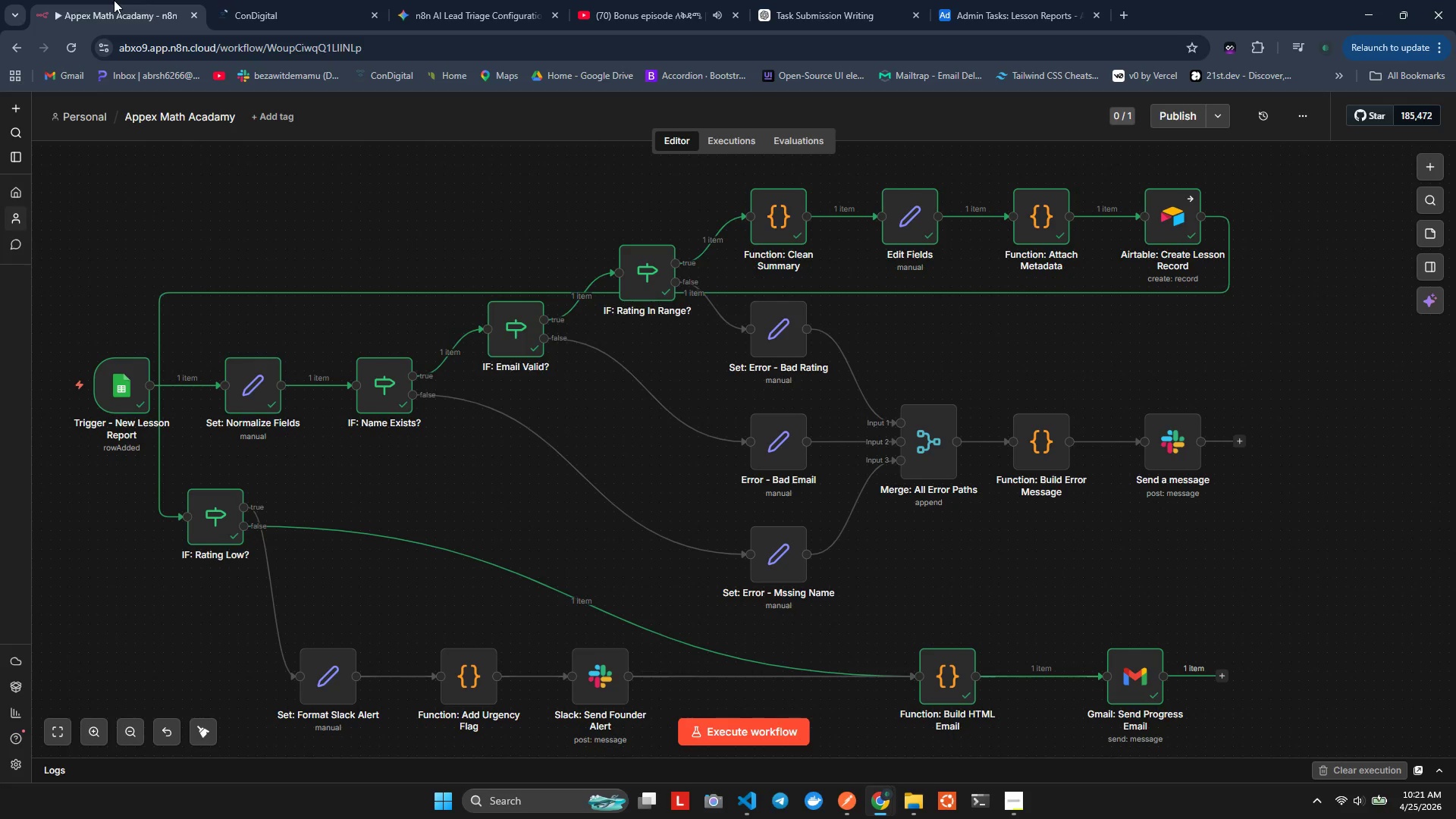 
wait(6.2)
 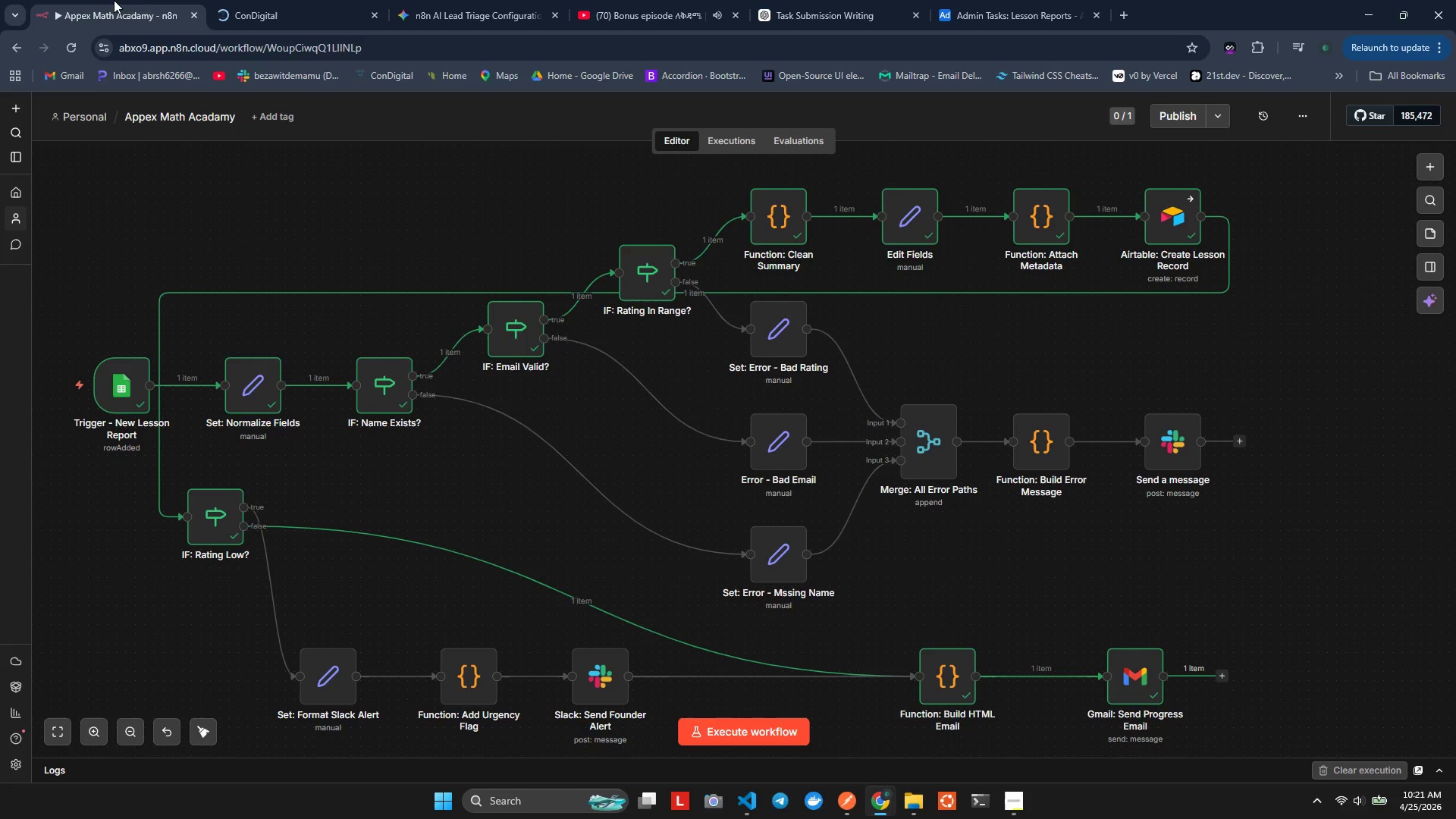 
left_click([266, 192])
 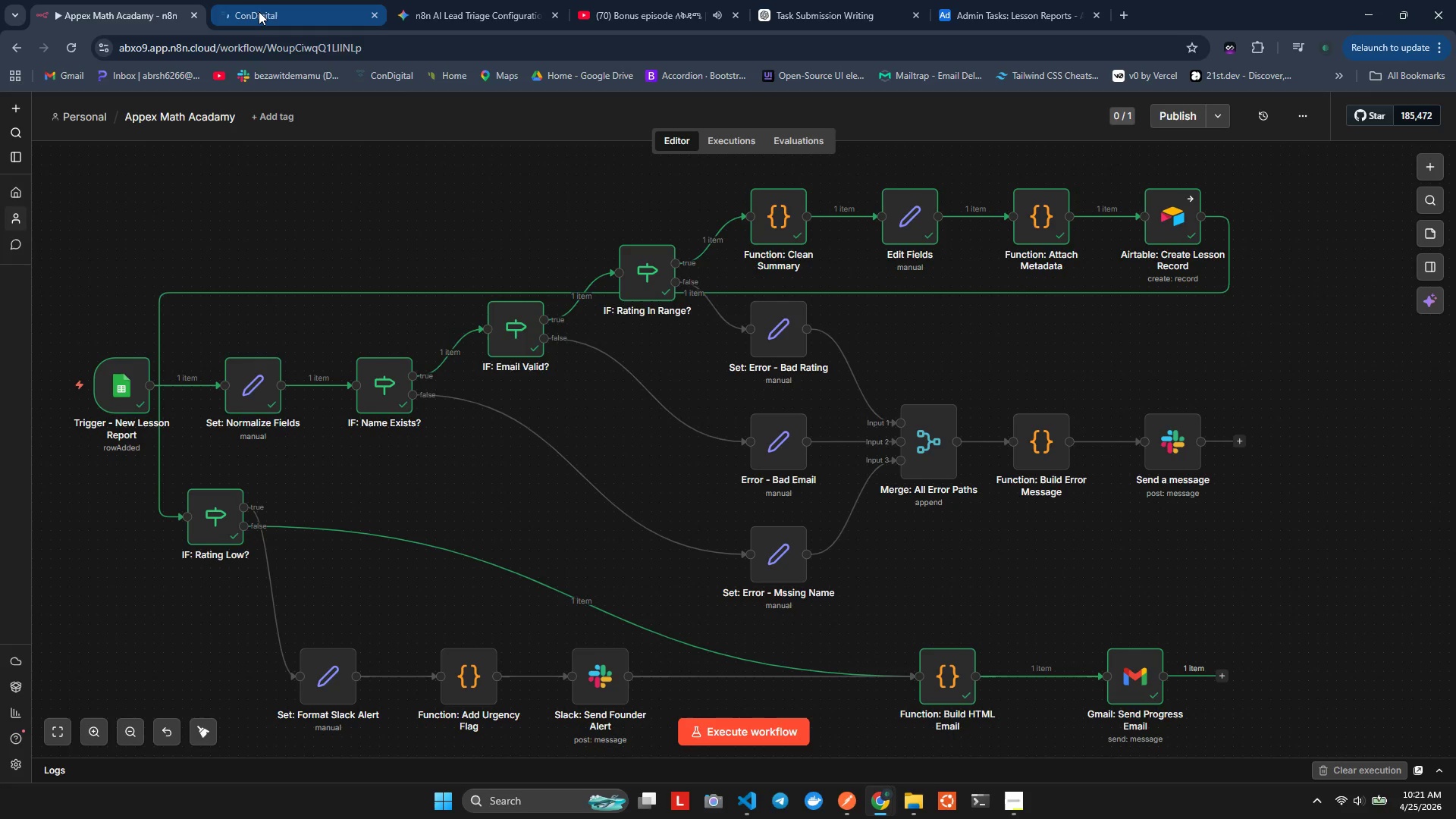 
left_click([259, 11])
 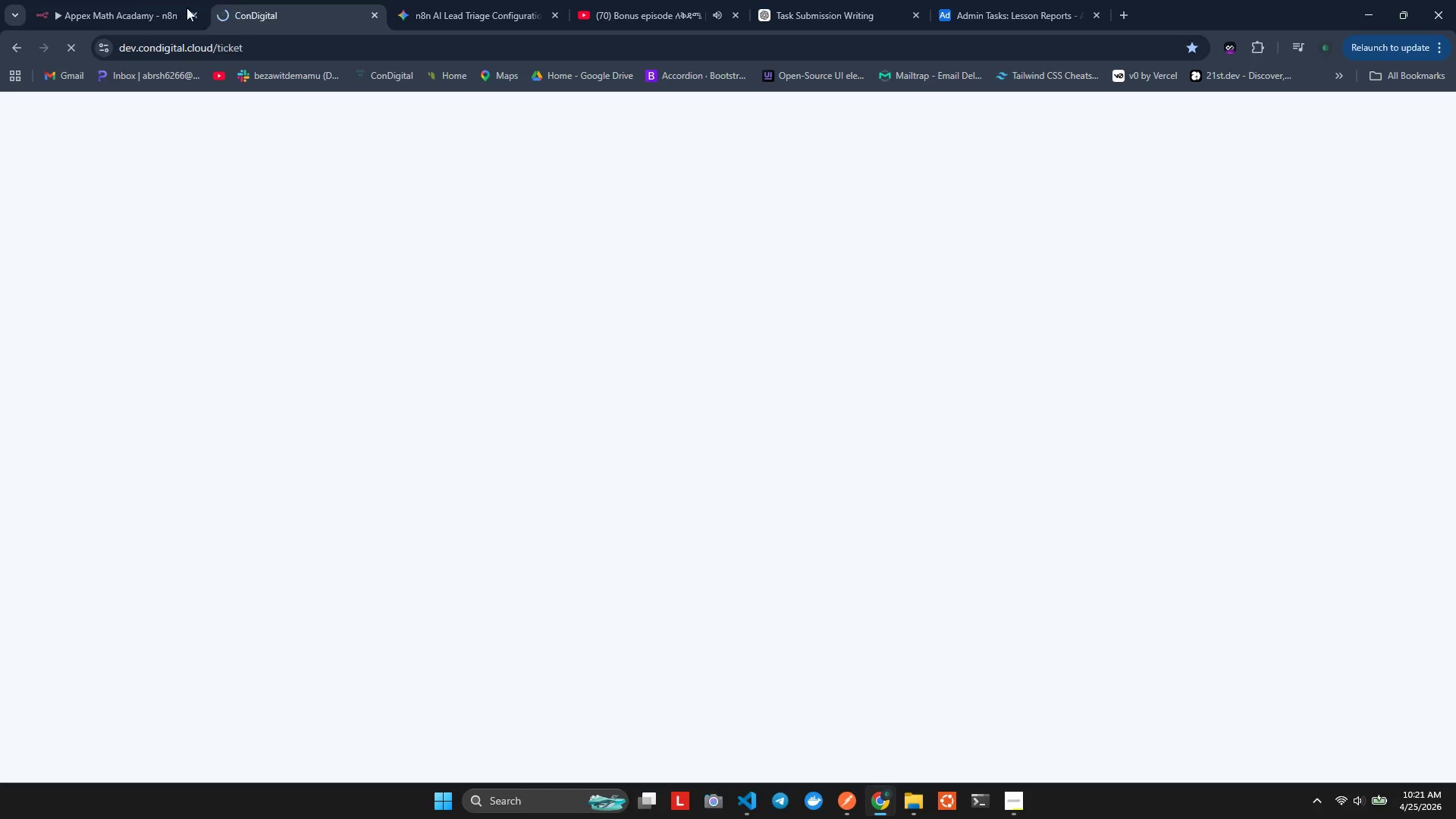 
left_click([149, 0])
 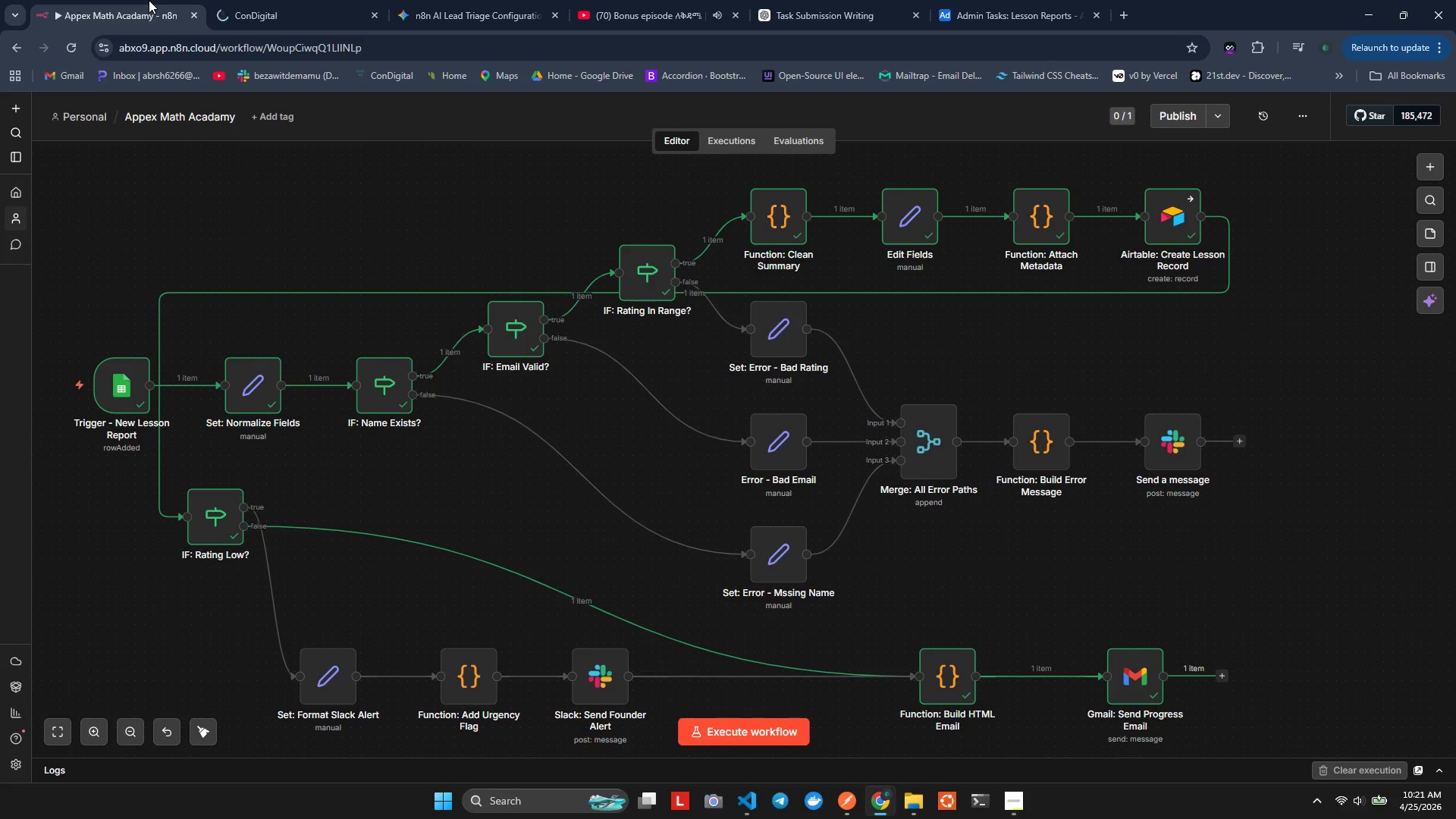 
mouse_move([273, 243])
 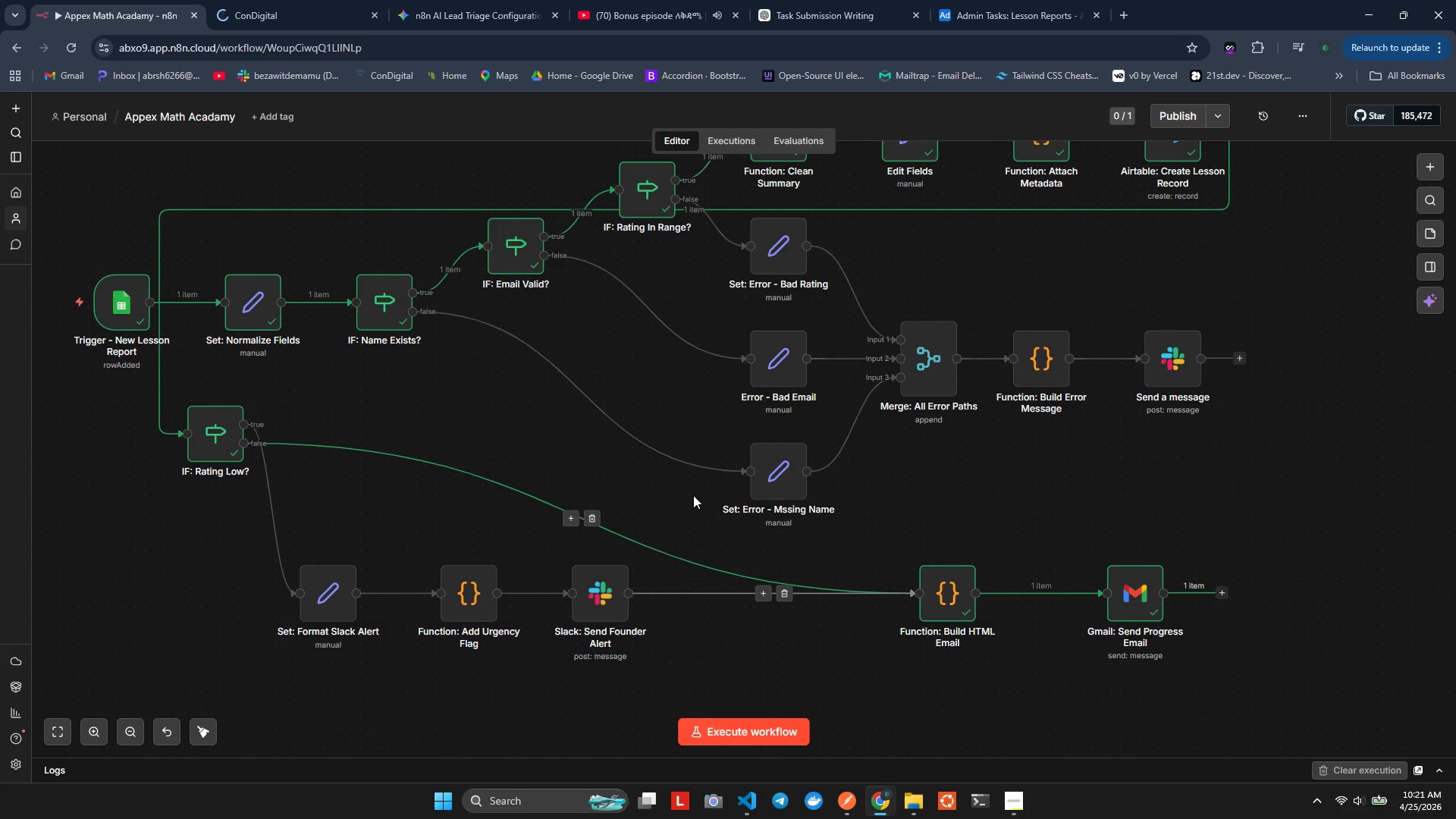 
scroll: coordinate [899, 362], scroll_direction: up, amount: 2.0
 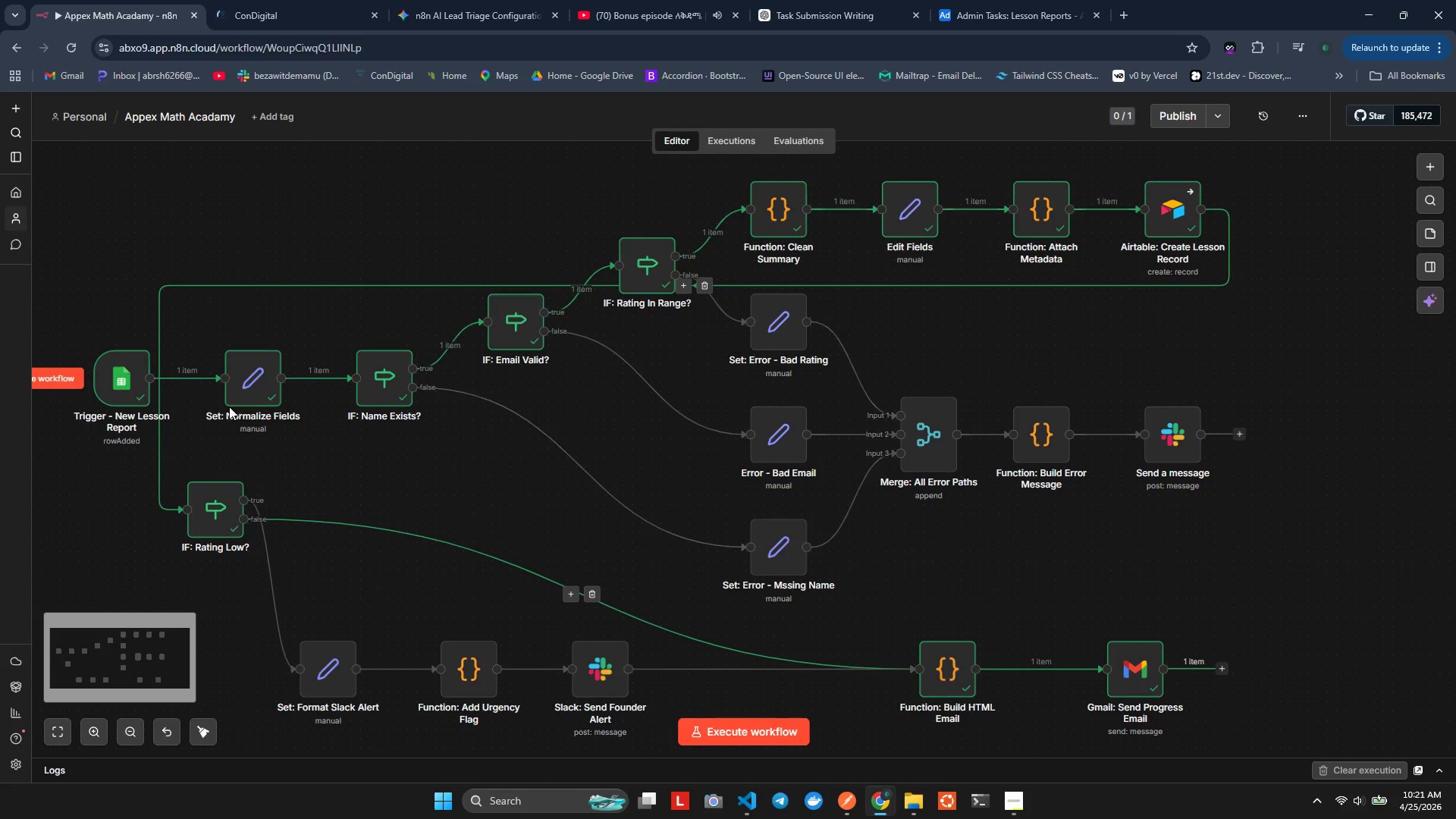 
left_click([270, 376])
 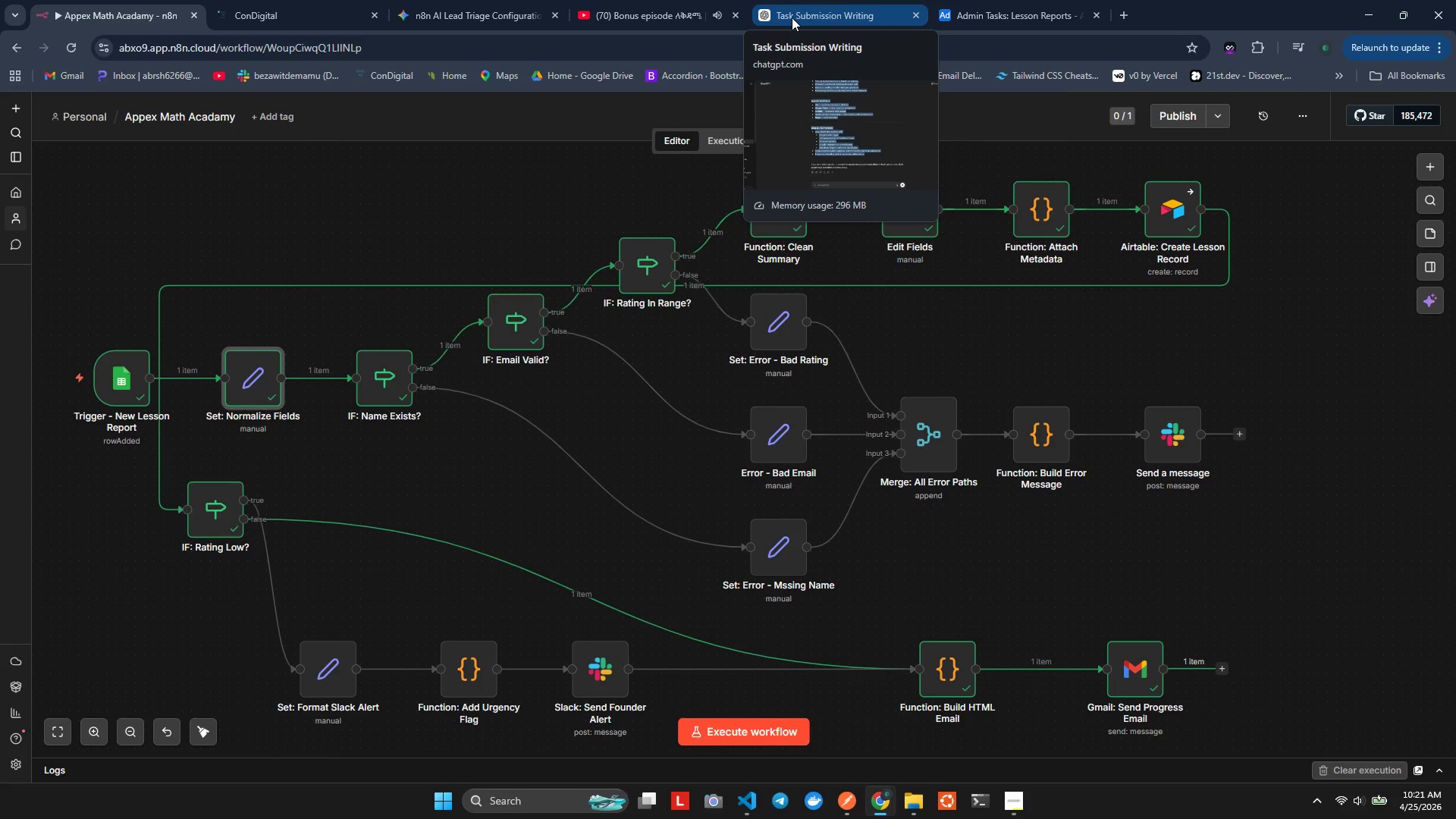 
wait(22.25)
 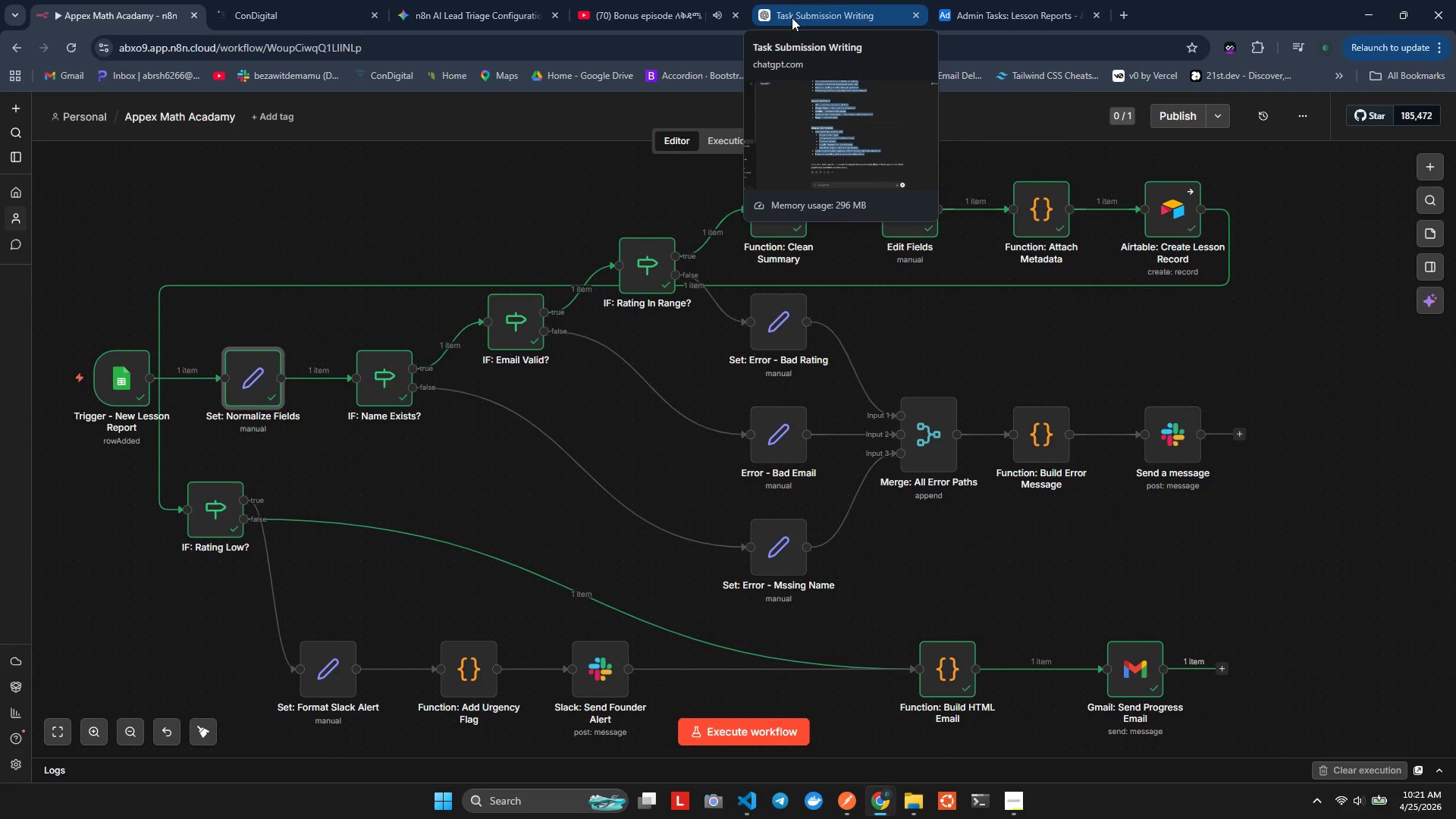 
key(Alt+Tab)
 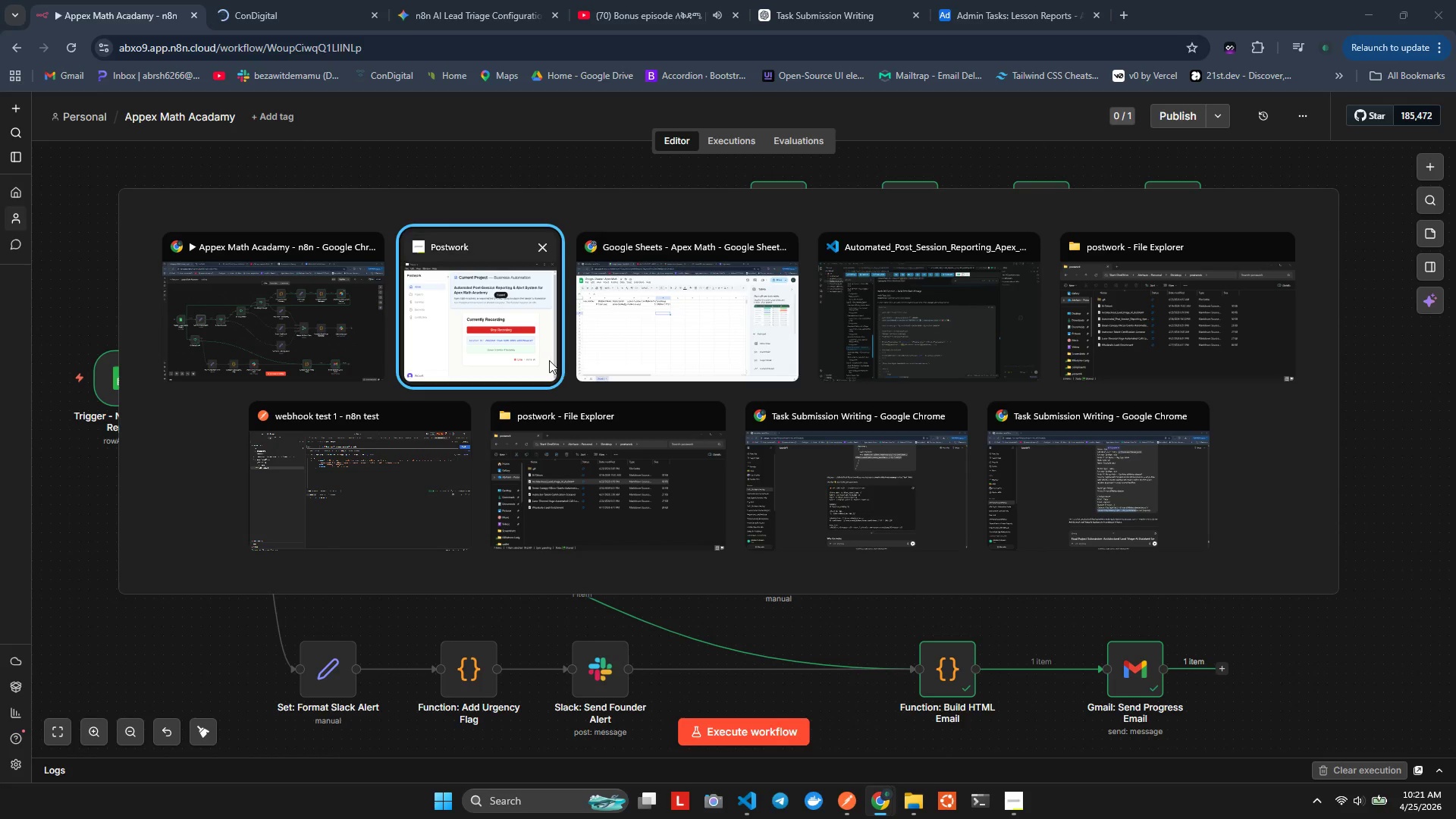 
key(Alt+Tab)
 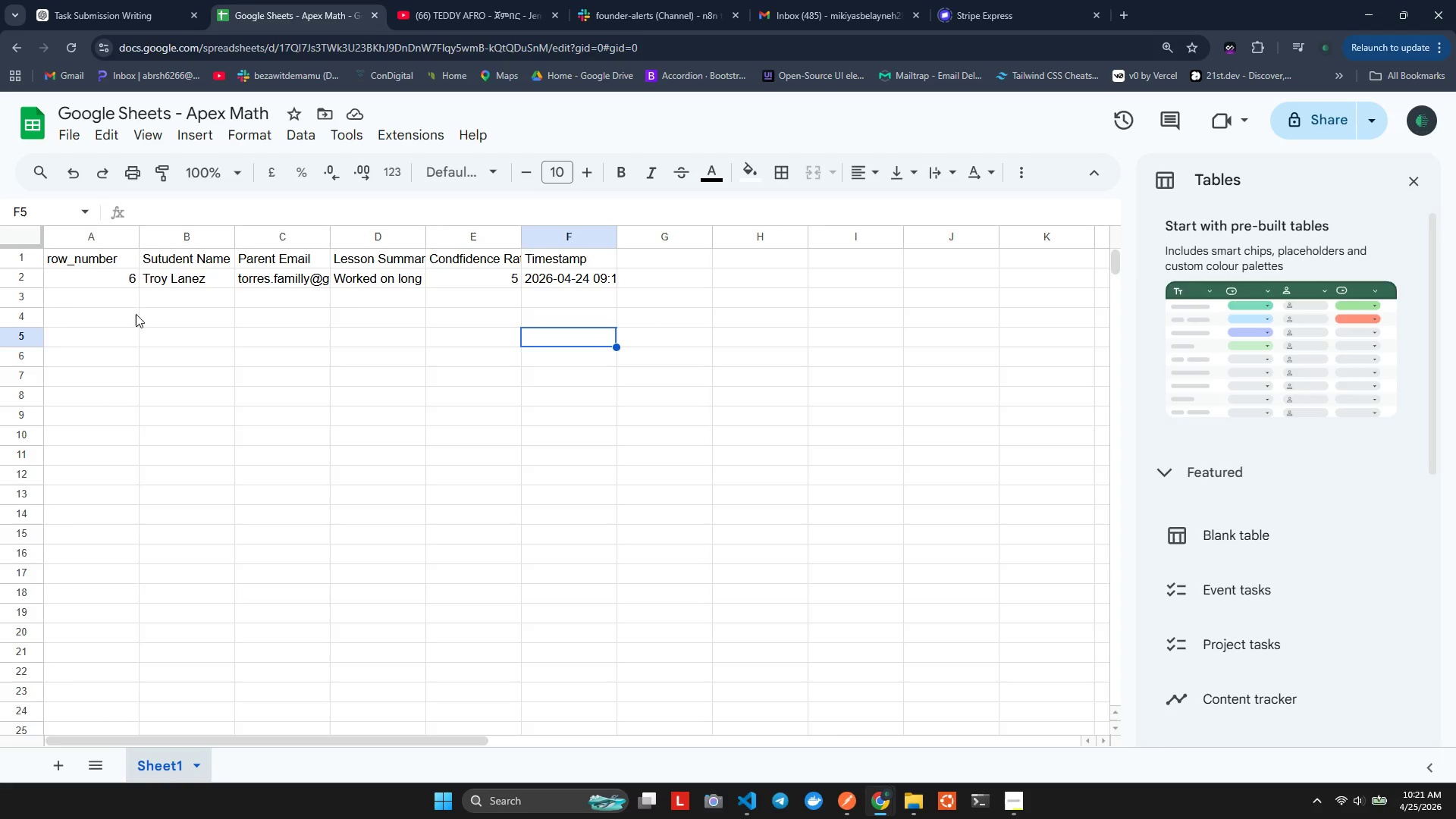 
left_click([182, 276])
 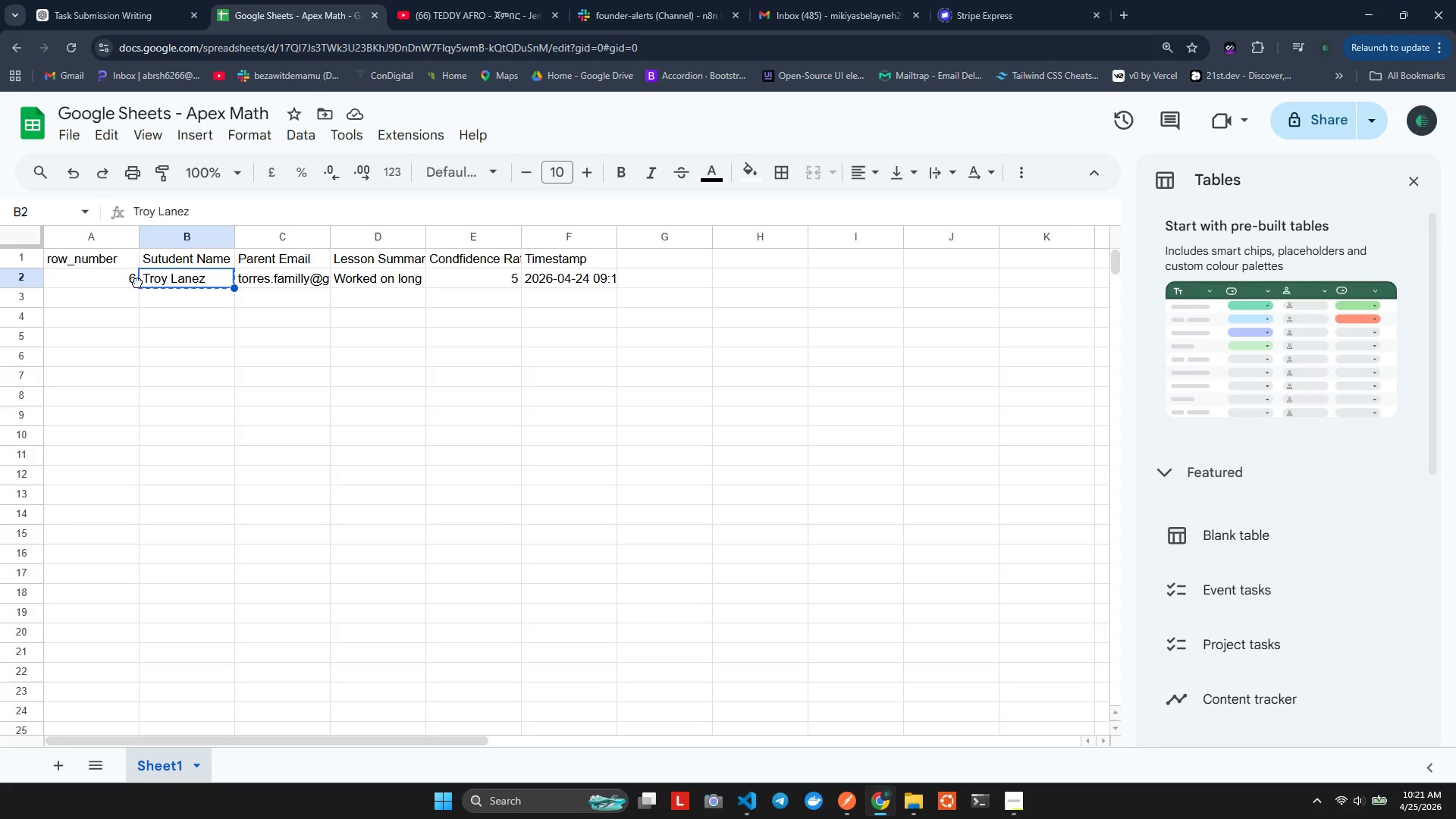 
double_click([137, 282])
 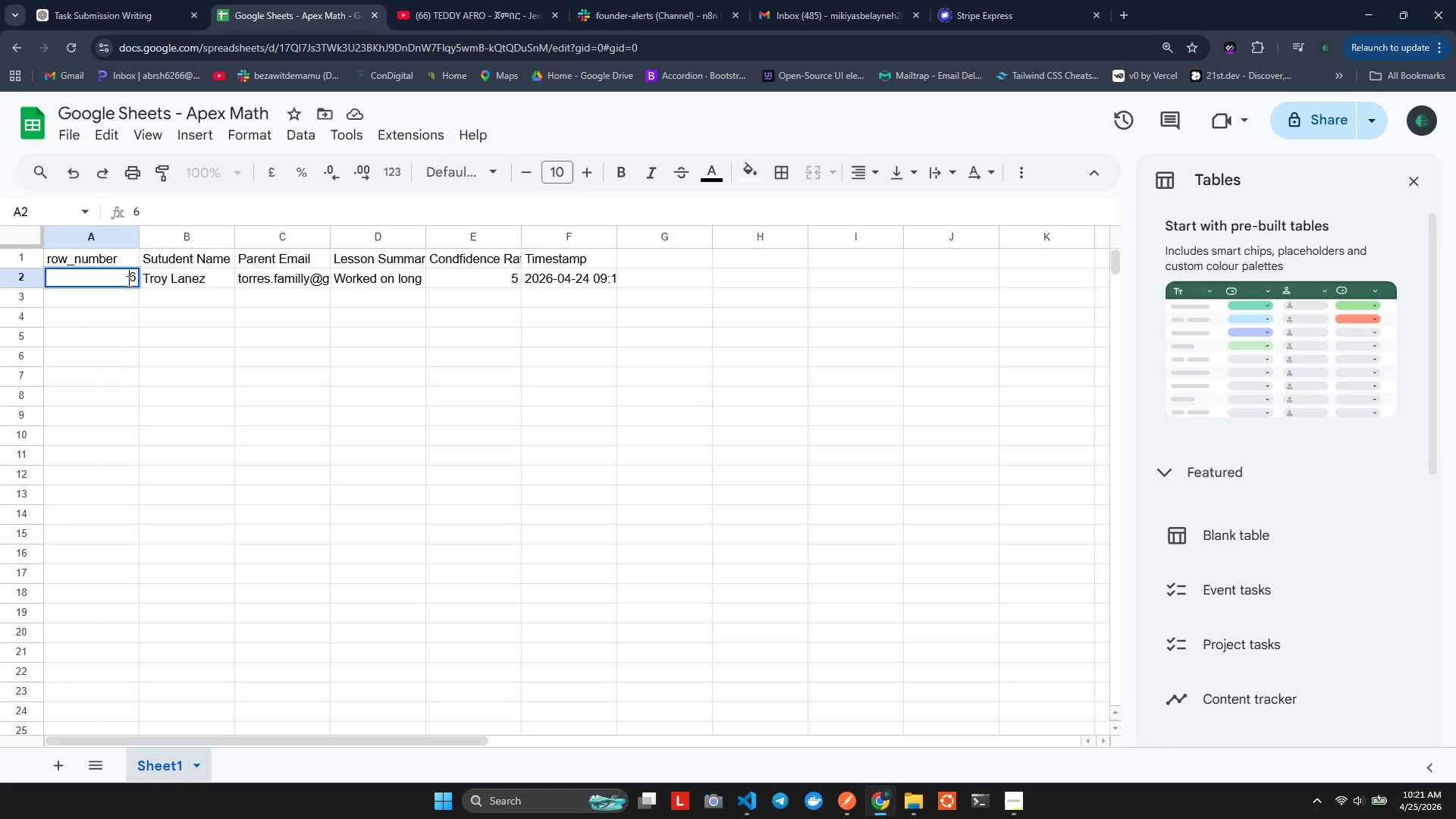 
double_click([127, 281])
 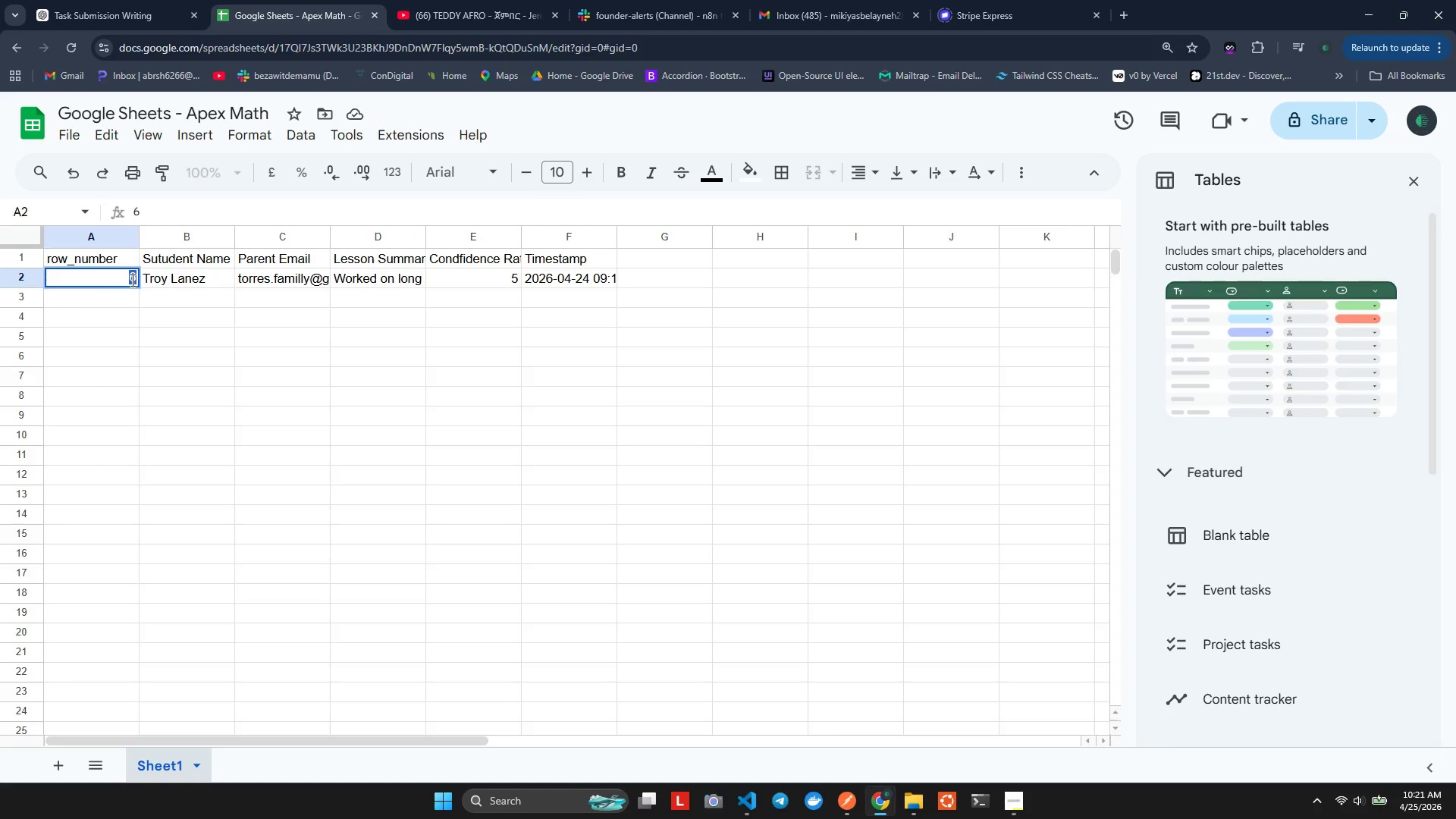 
key(7)
 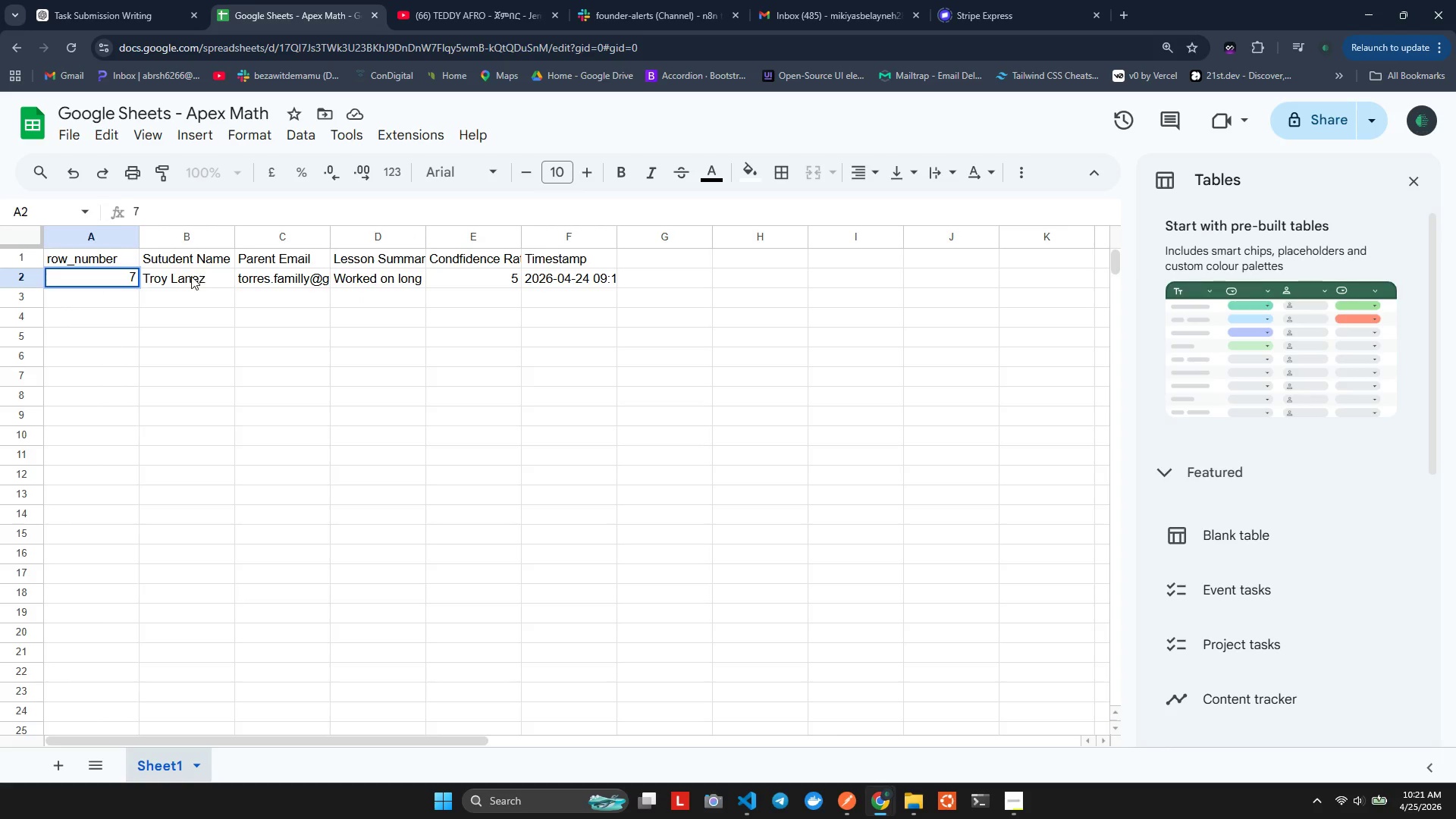 
double_click([191, 276])
 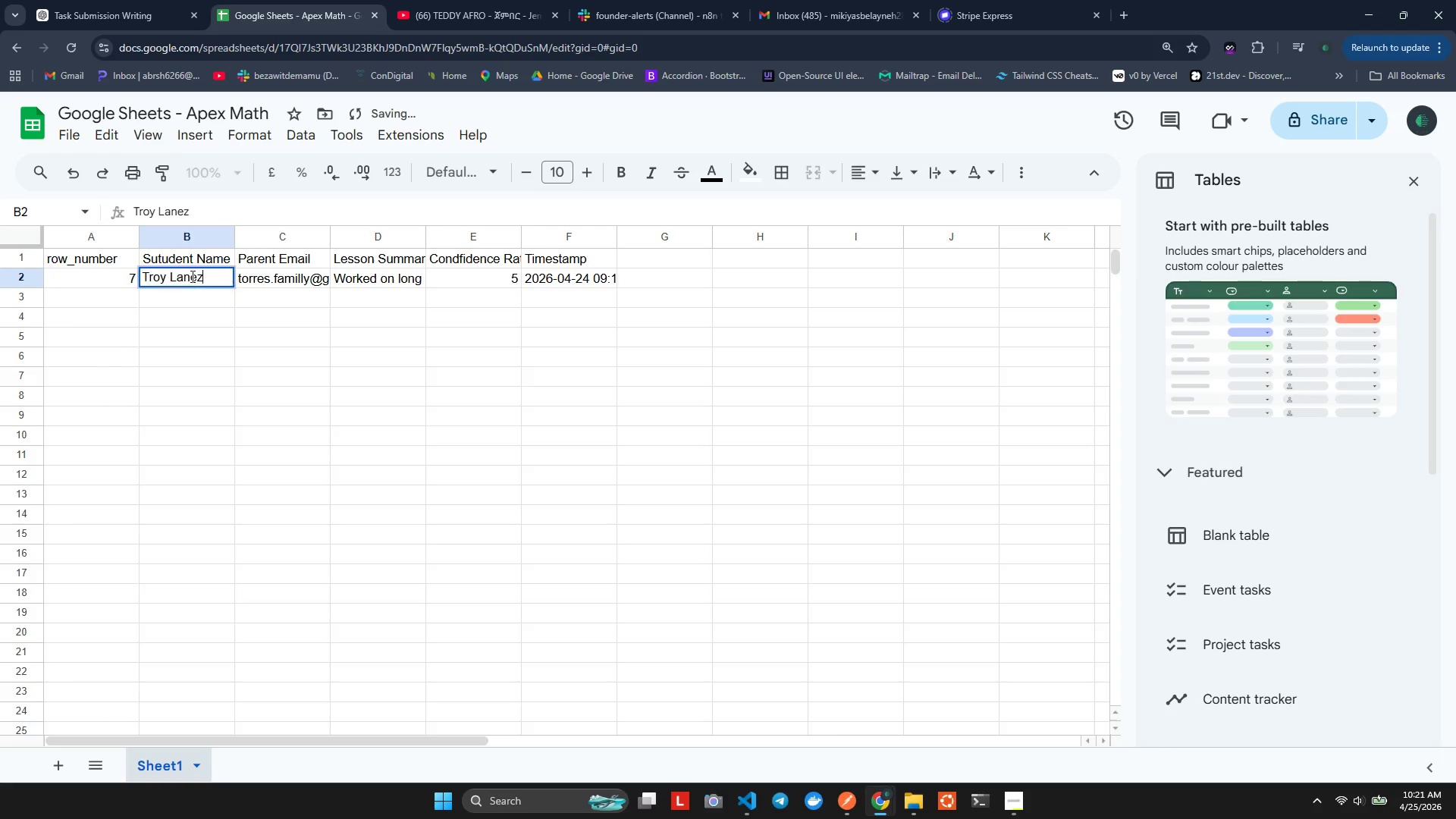 
triple_click([191, 276])
 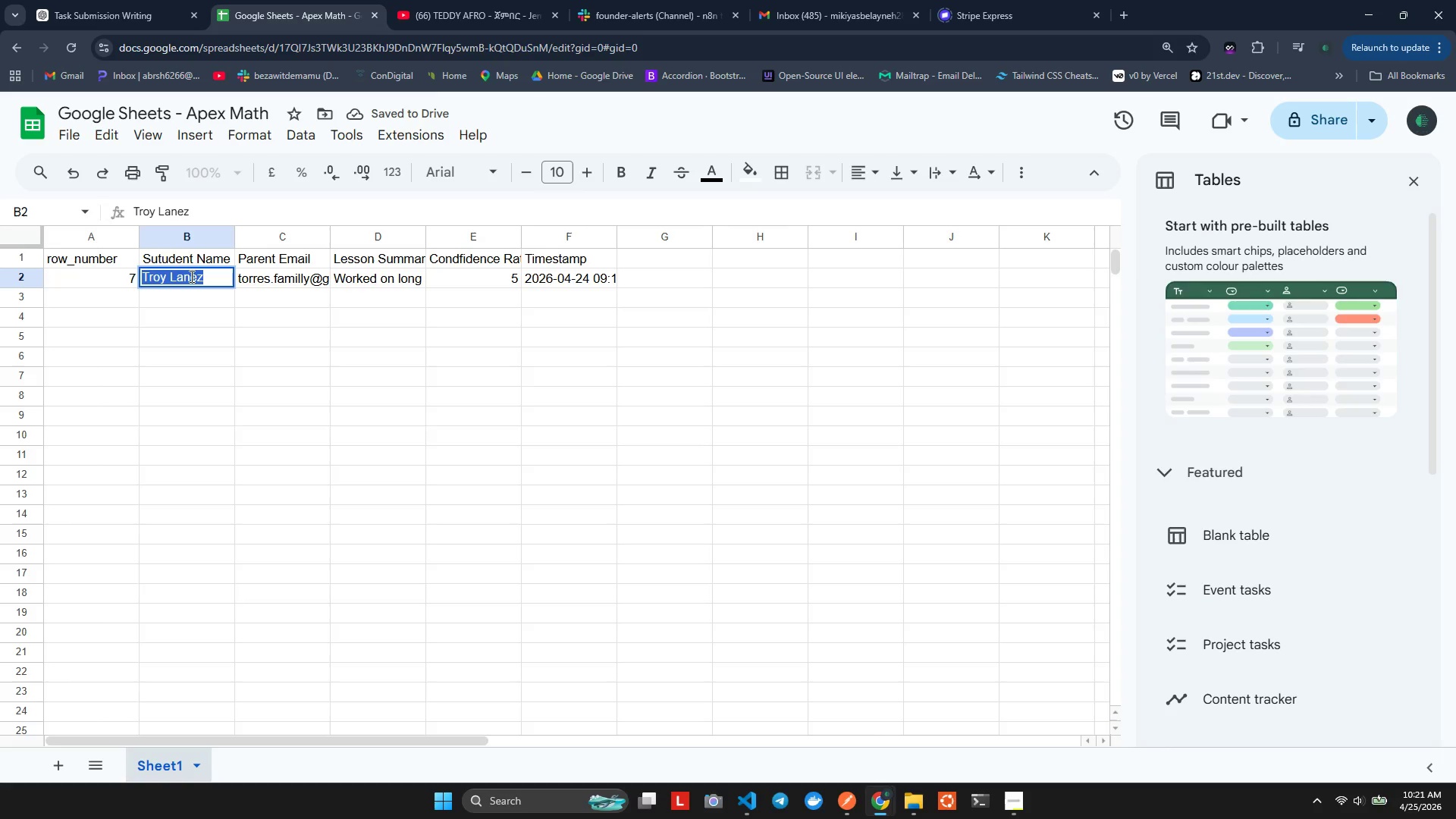 
type(Alex Patel)
 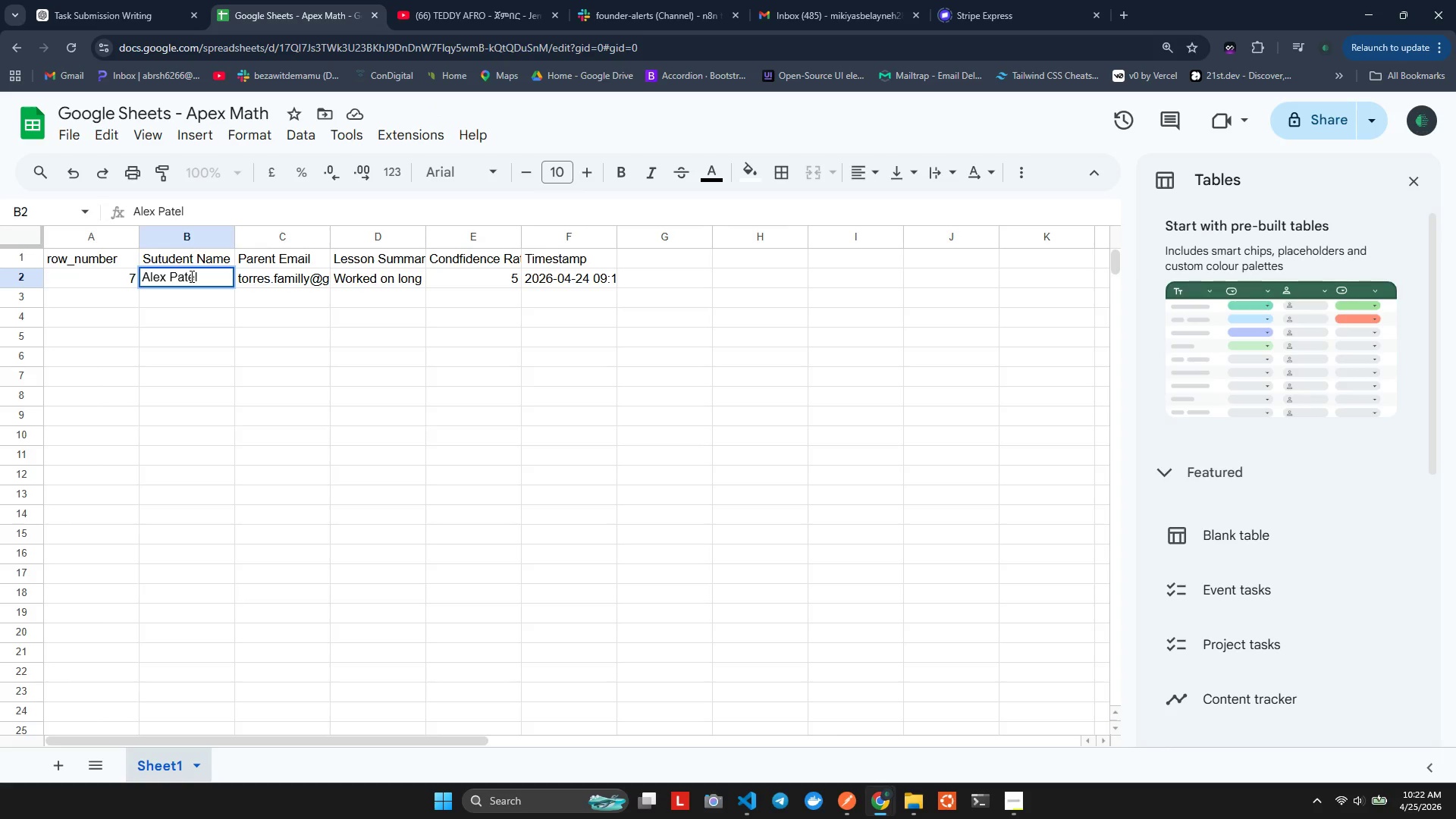 
double_click([278, 271])
 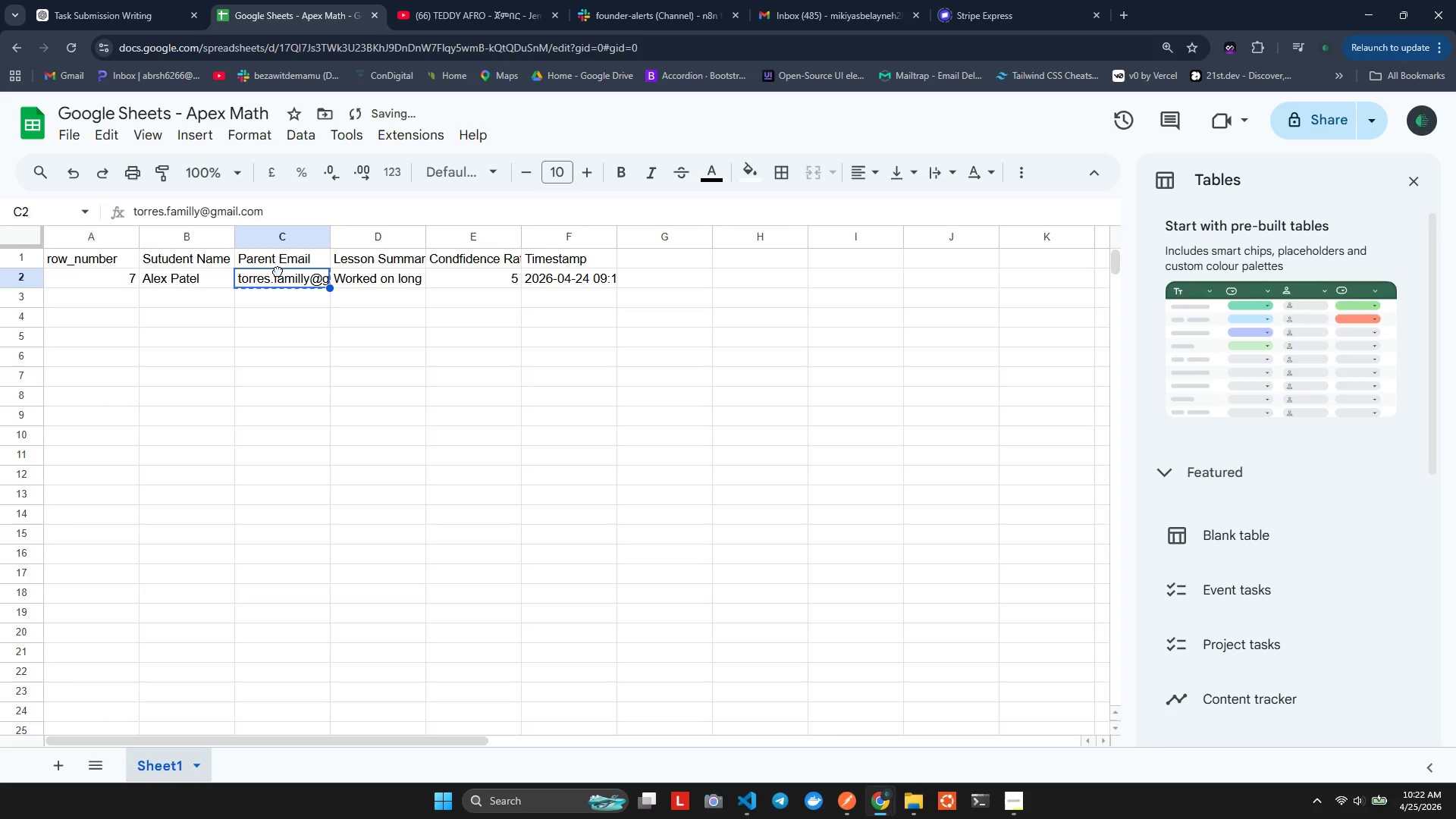 
triple_click([278, 271])
 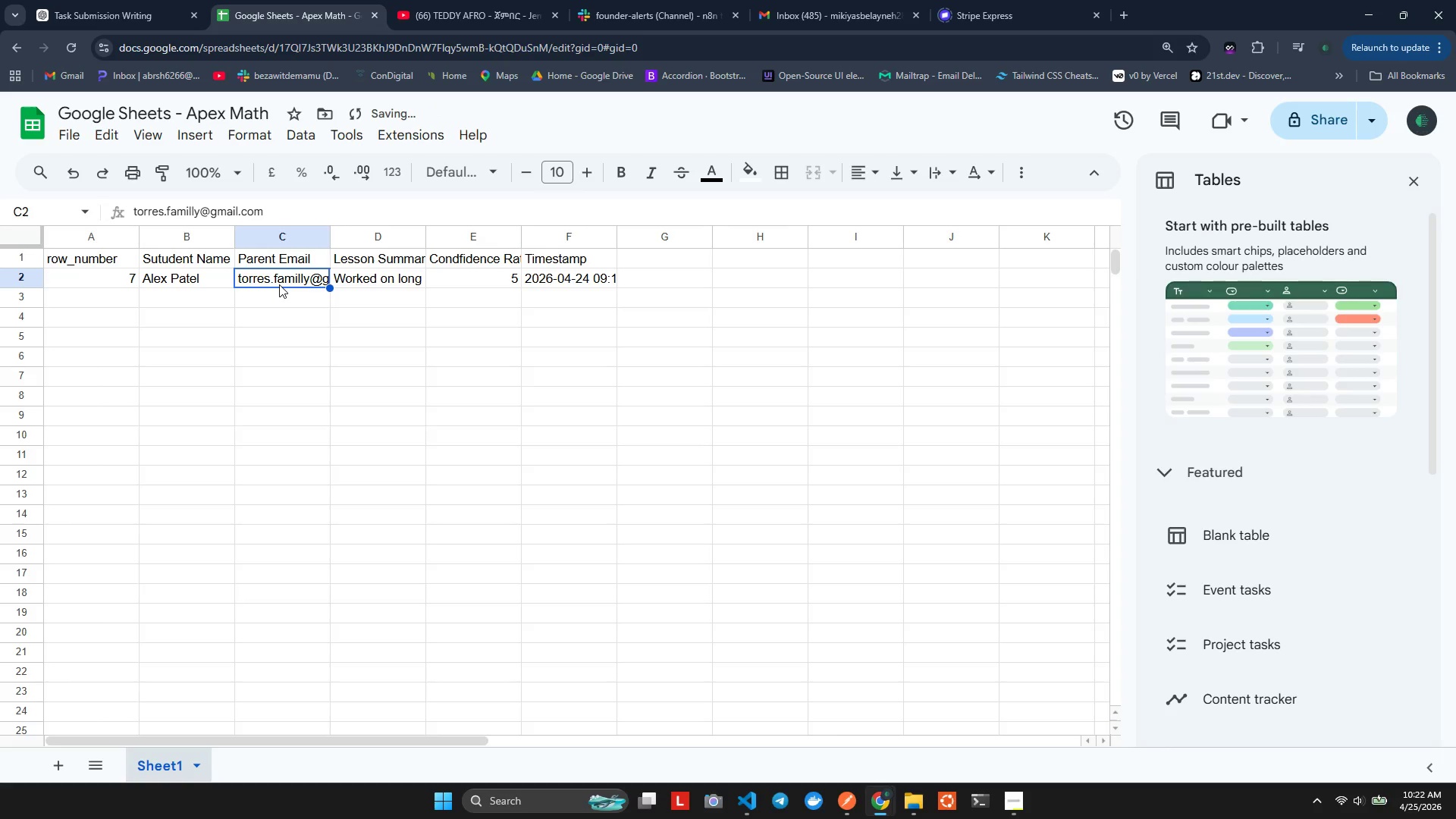 
double_click([279, 284])
 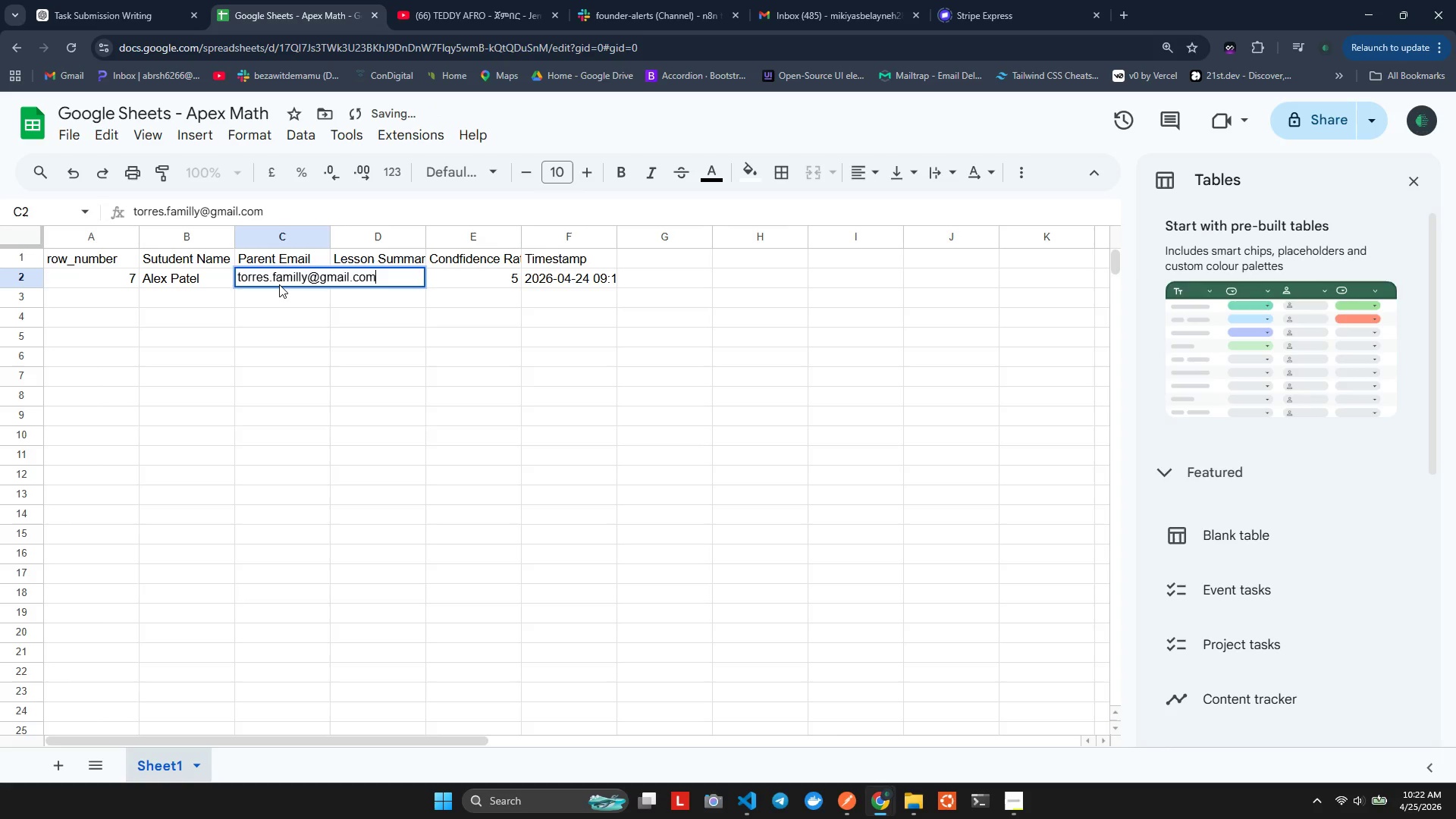 
triple_click([279, 284])
 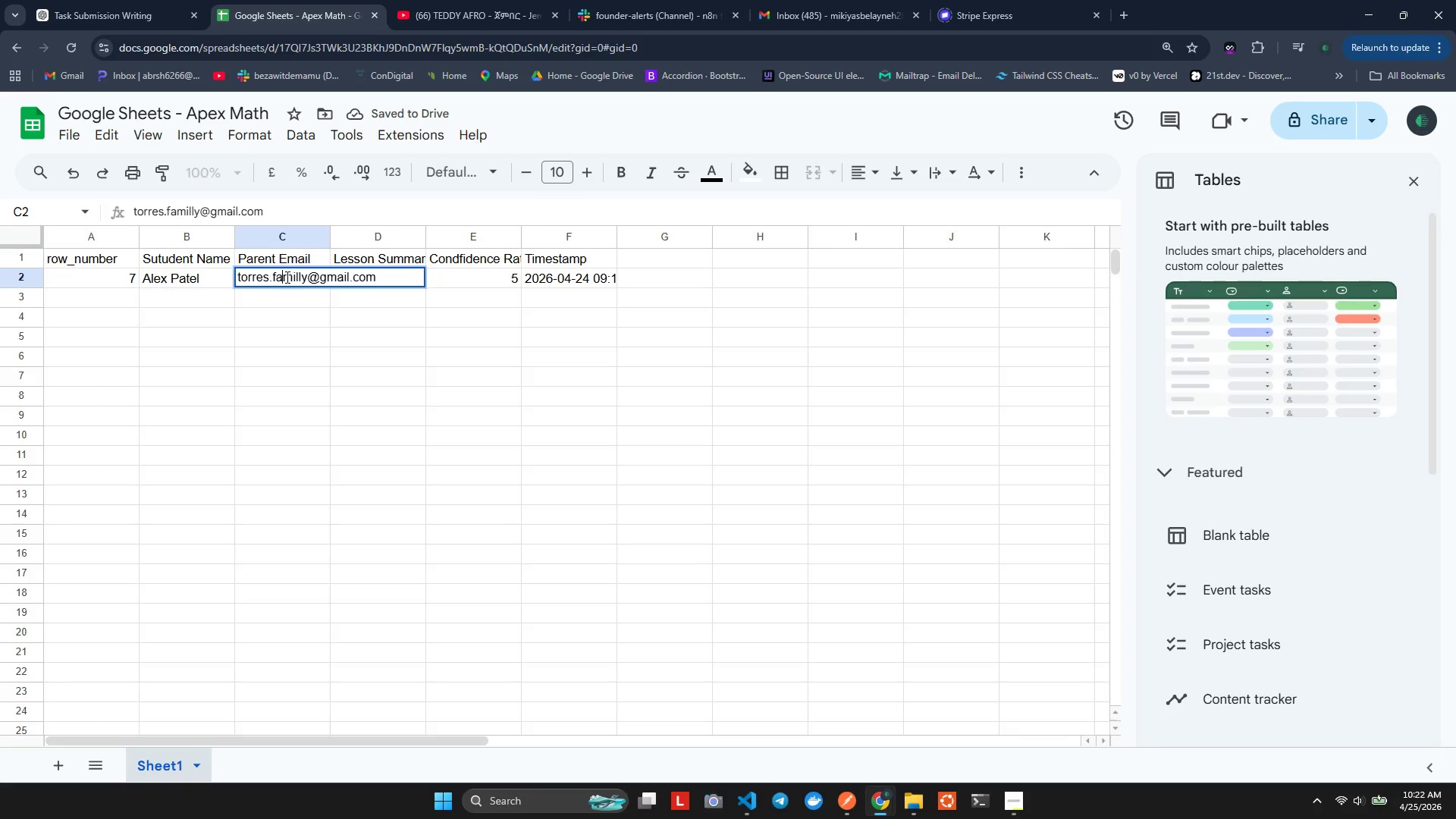 
double_click([286, 277])
 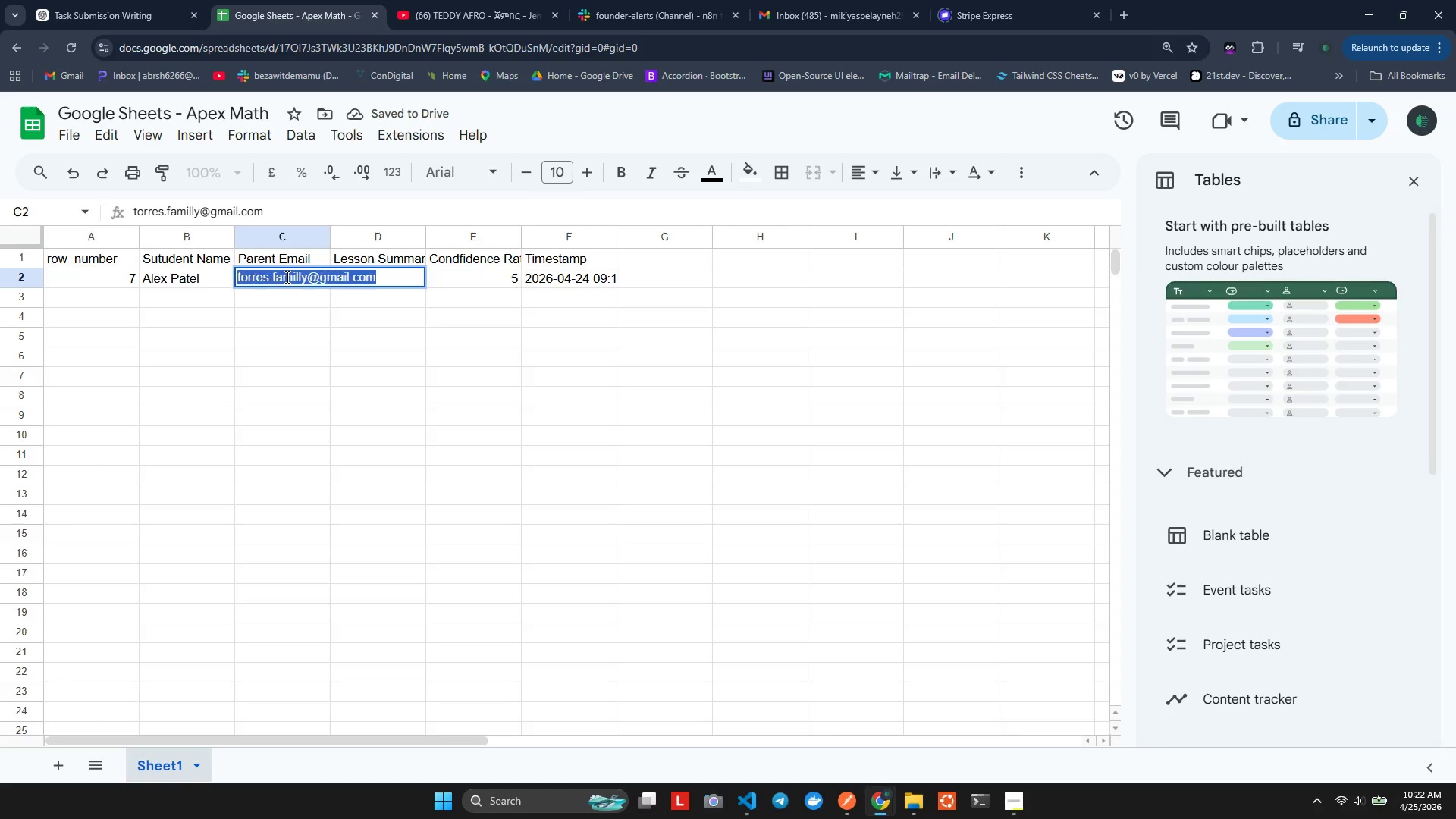 
triple_click([286, 277])
 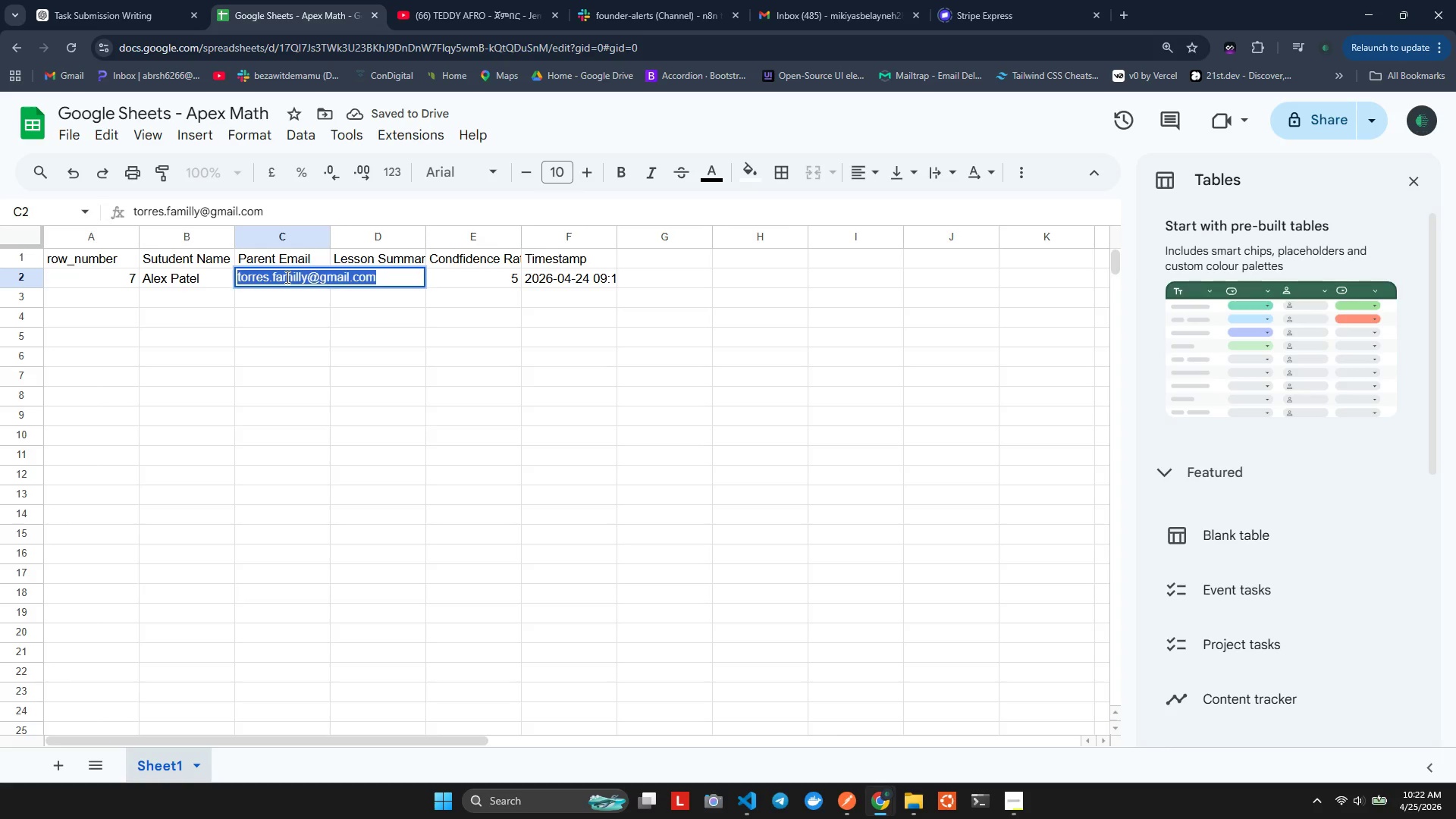 
type(patel.hime)
key(Backspace)
key(Backspace)
key(Backspace)
type(ome)
 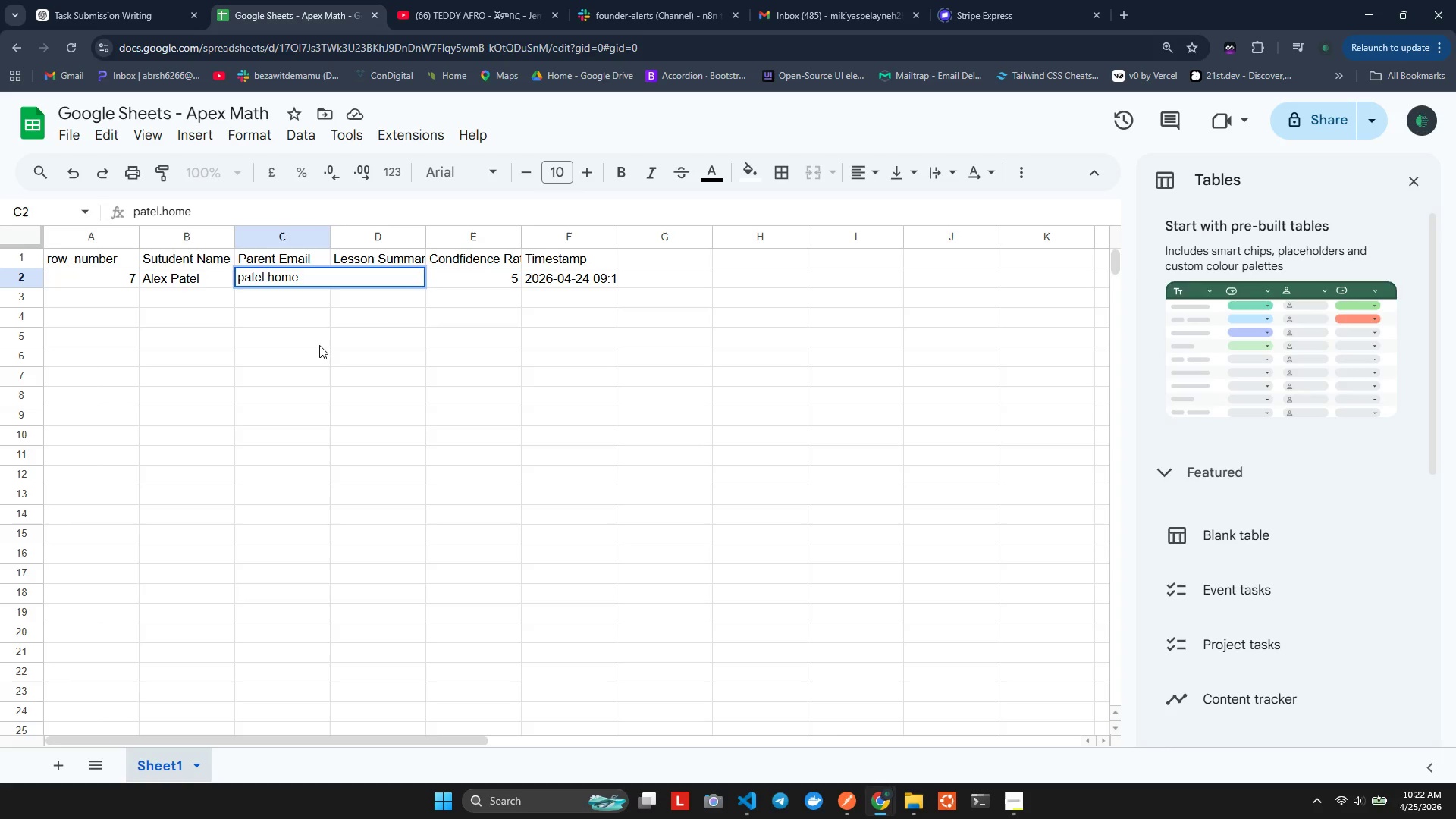 
type(@utlook.com)
 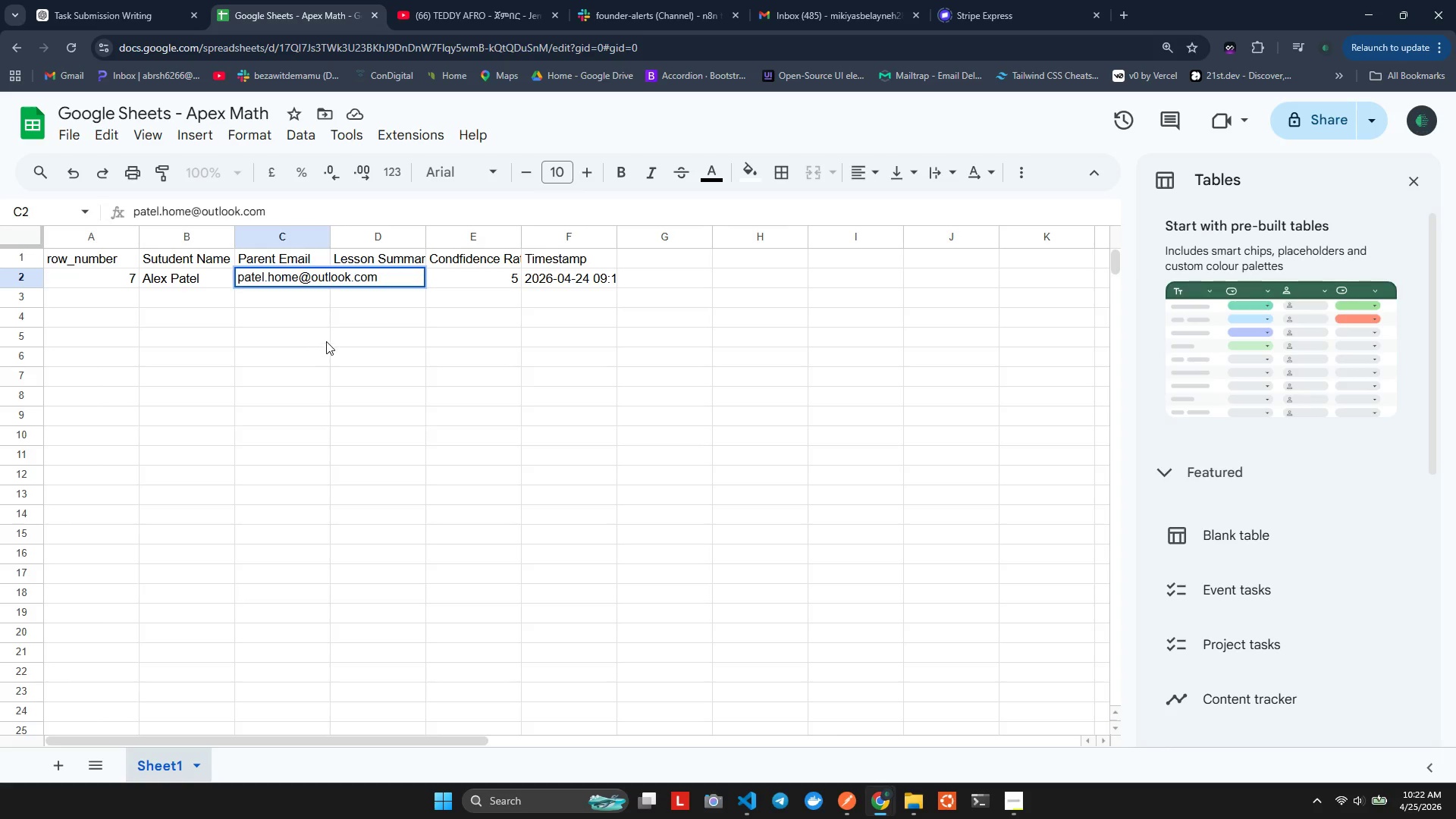 
left_click([356, 326])
 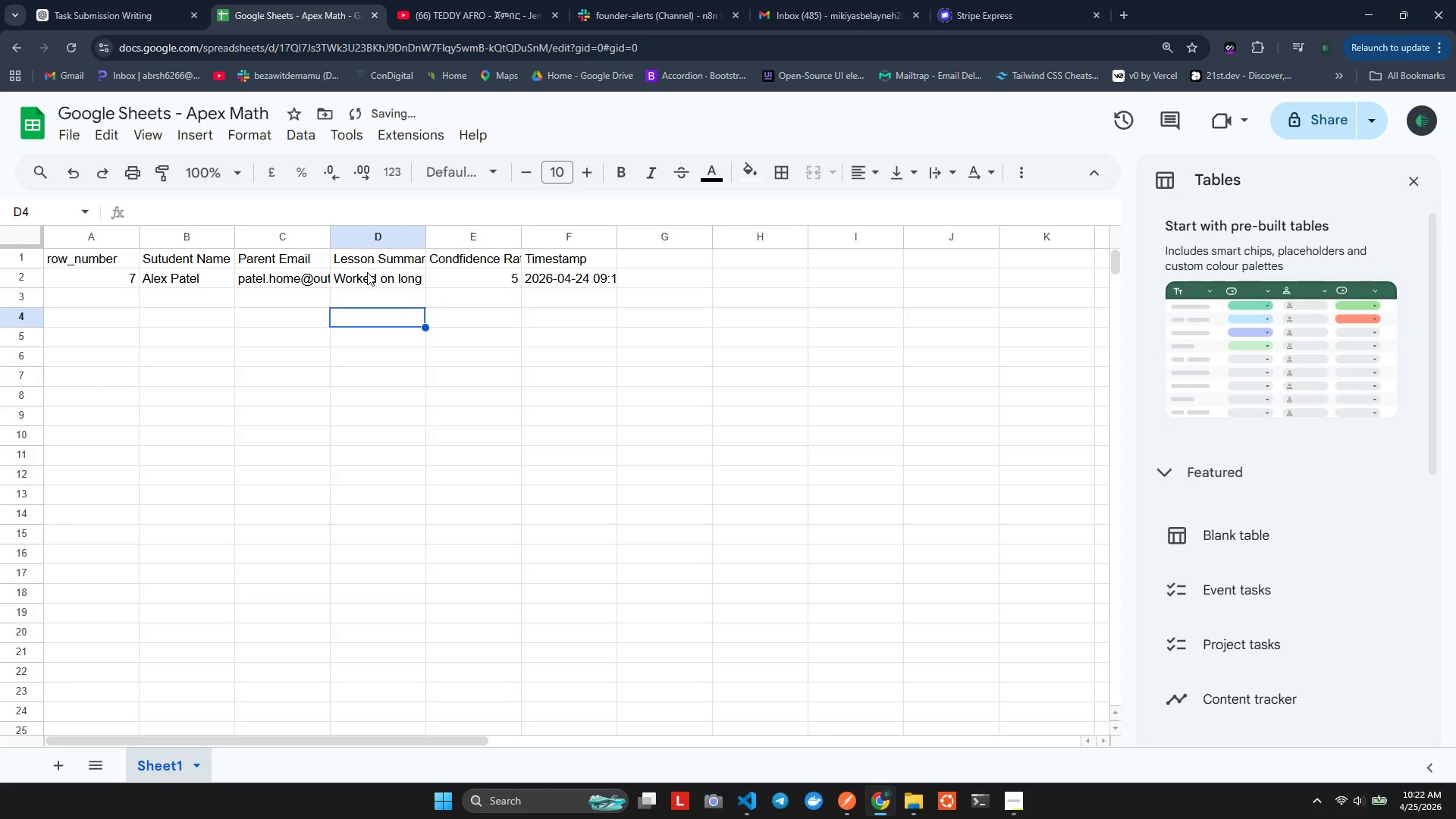 
double_click([367, 272])
 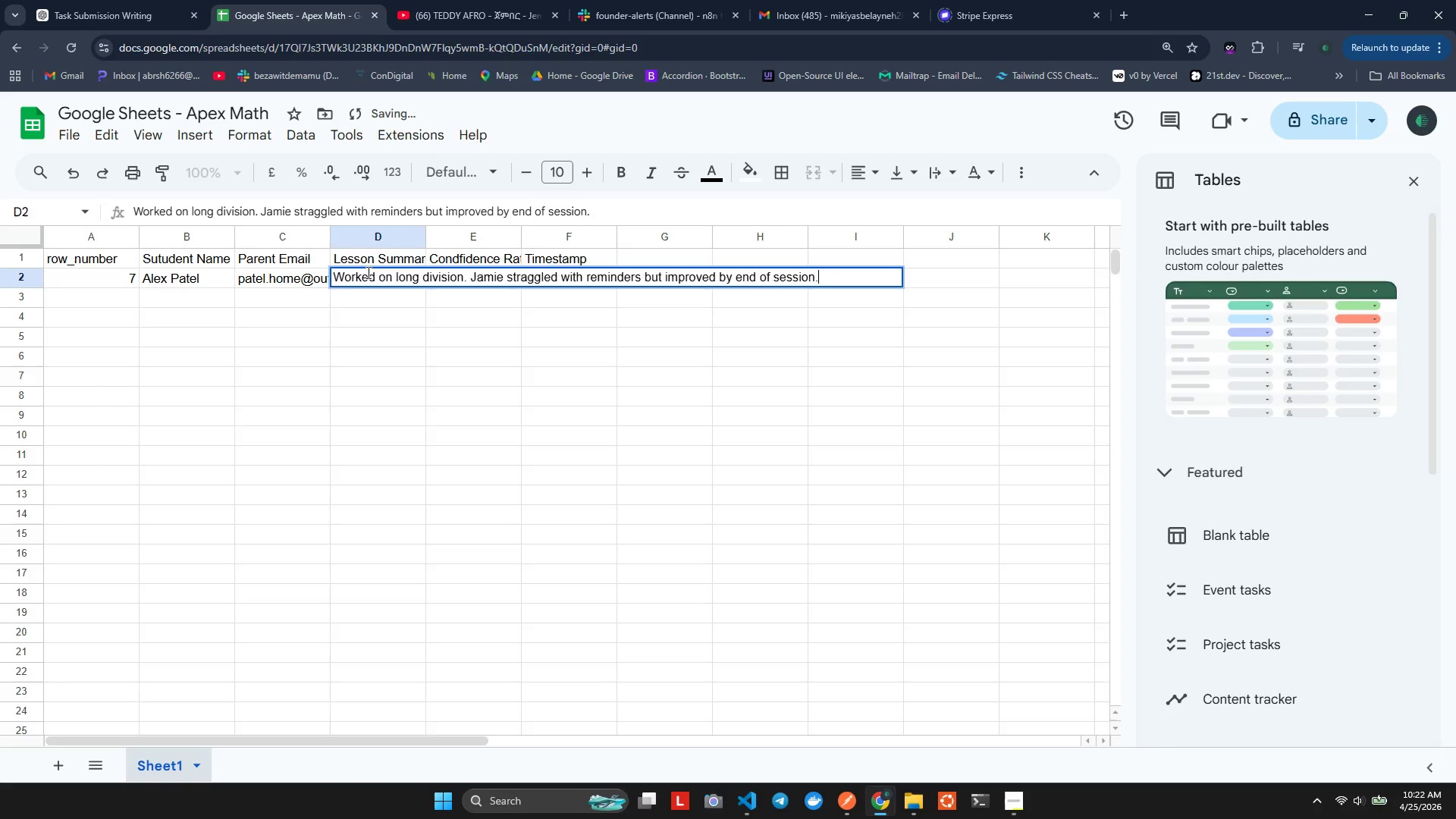 
triple_click([367, 272])
 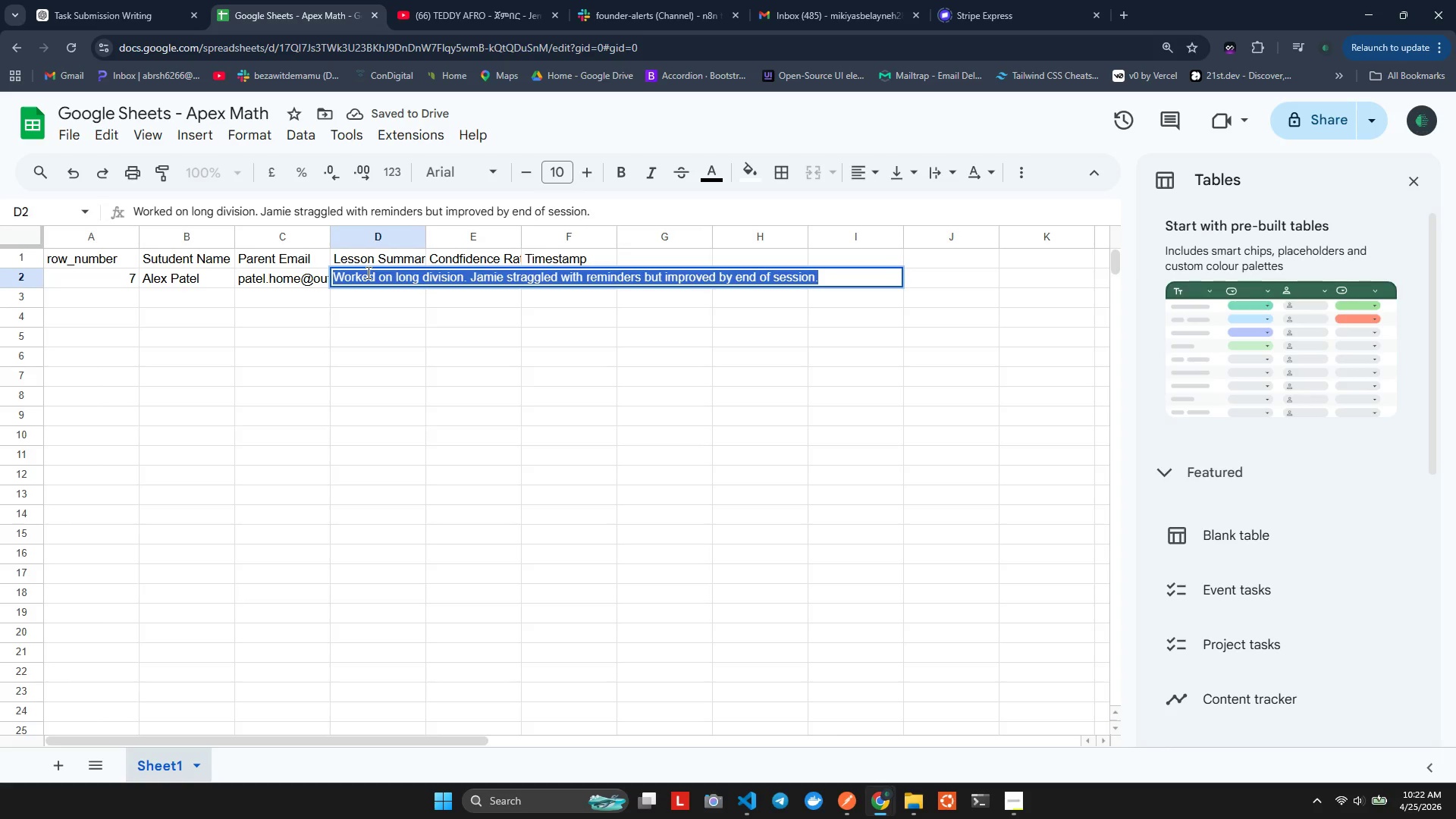 
type(Mastered quadratic educations today. Alex solved all 10 r=)
key(Backspace)
key(Backspace)
key(Backspace)
type(r)
key(Backspace)
type(o)
key(Backspace)
type(roblems independently wth no hints needed )
key(Backspace)
type(. Exceptonal session1)
 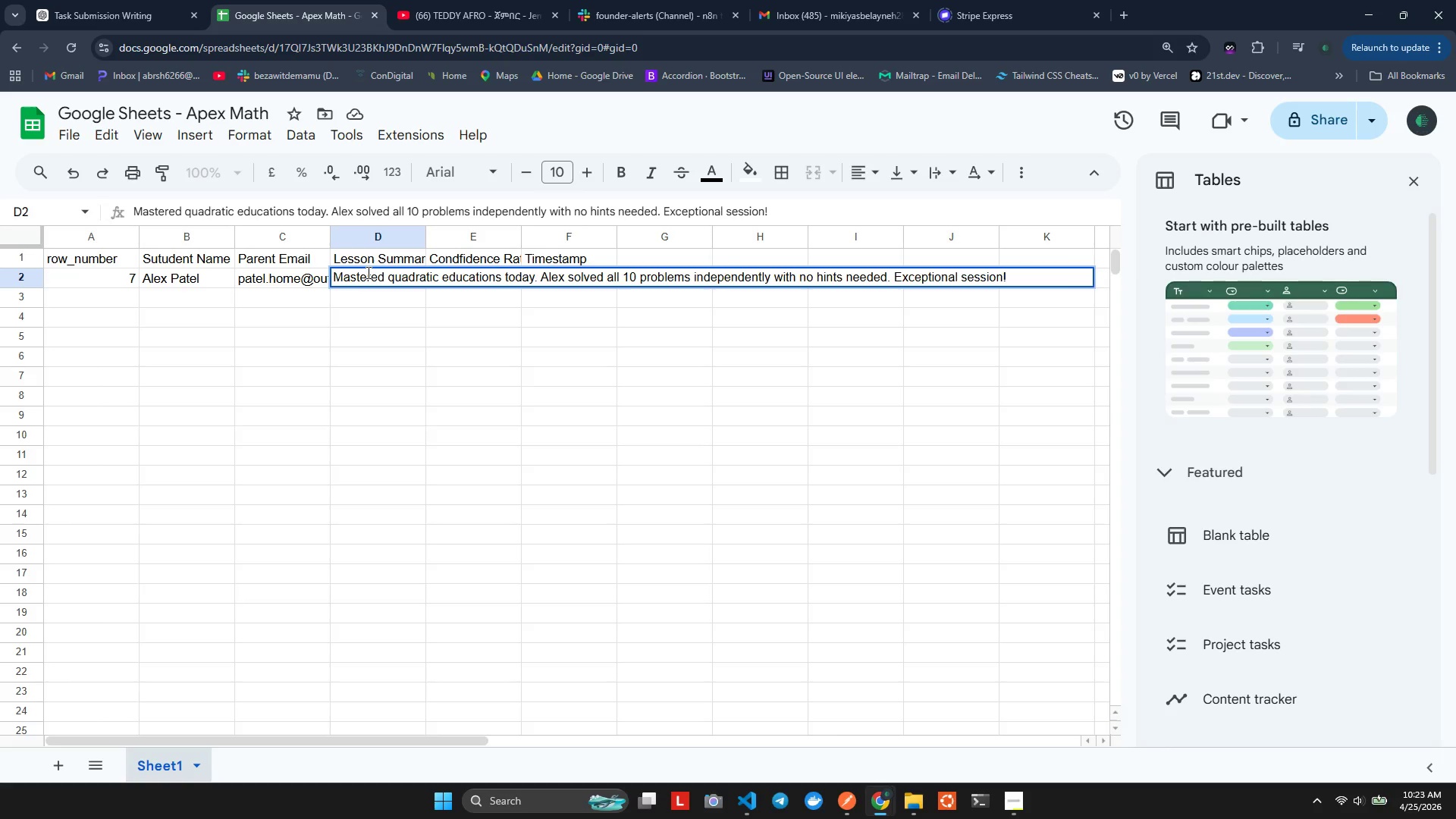 
left_click([473, 384])
 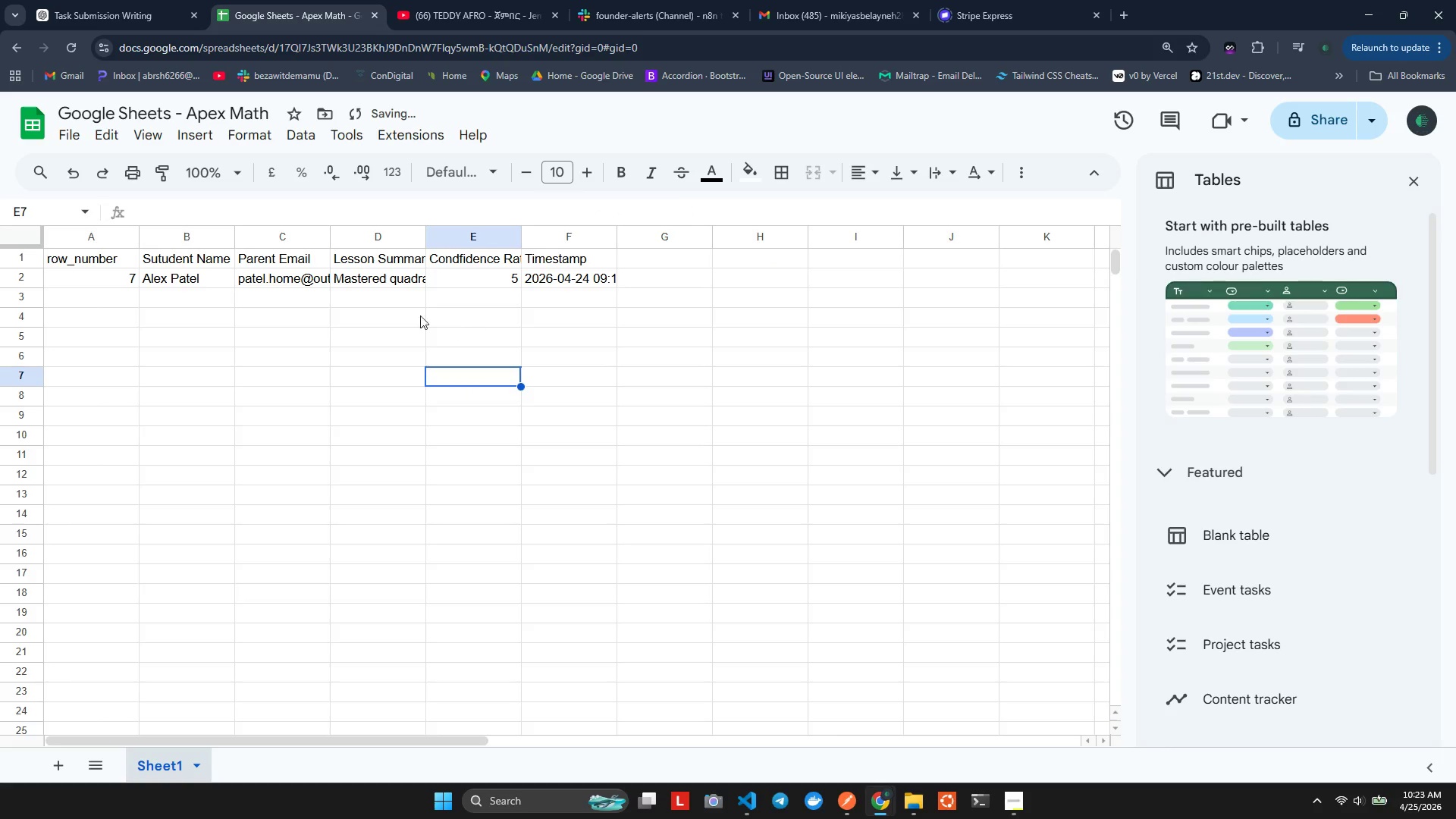 
left_click([366, 298])
 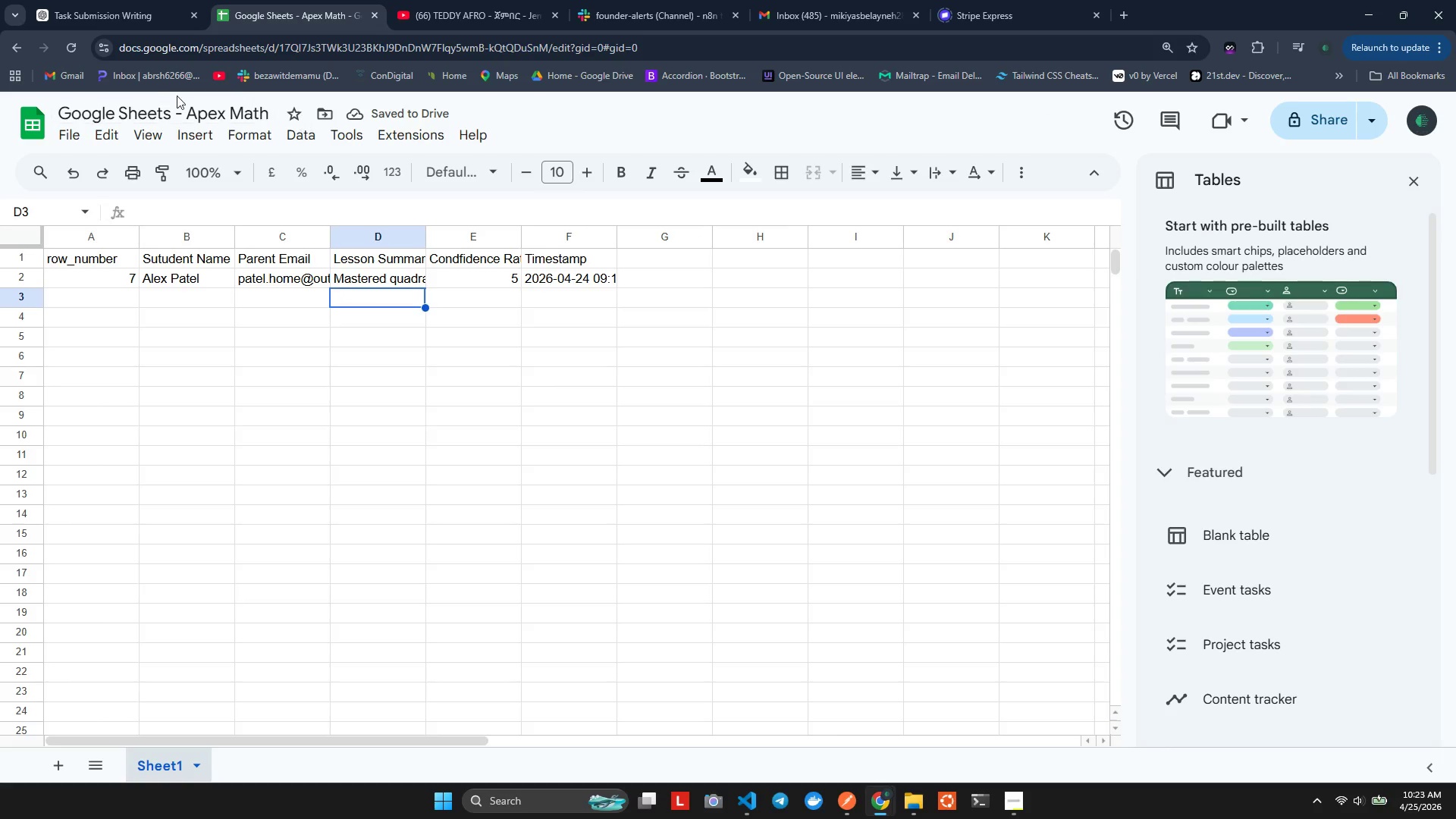 
scroll: coordinate [384, 299], scroll_direction: up, amount: 5.0
 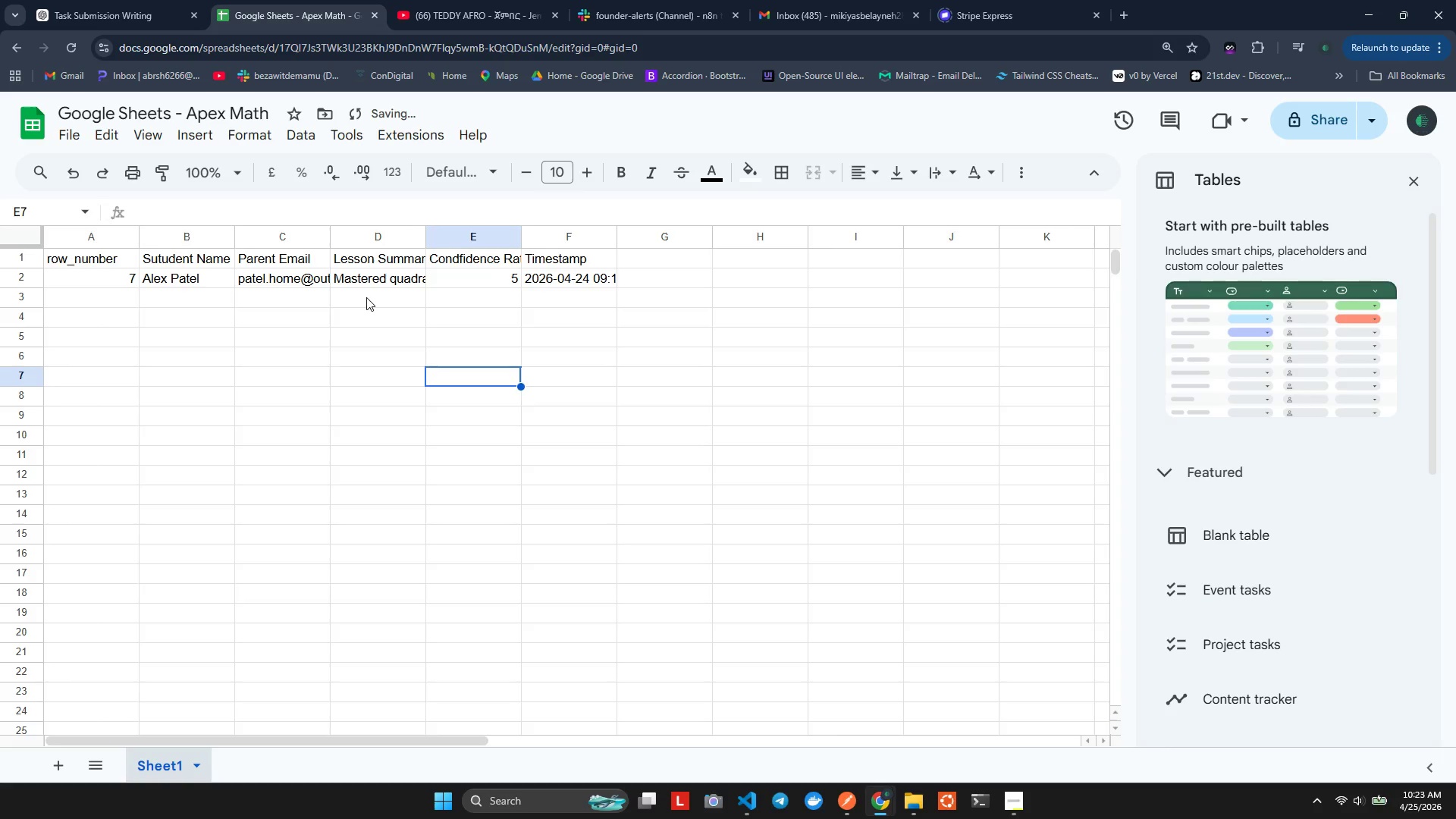 
key(Alt+Tab)
 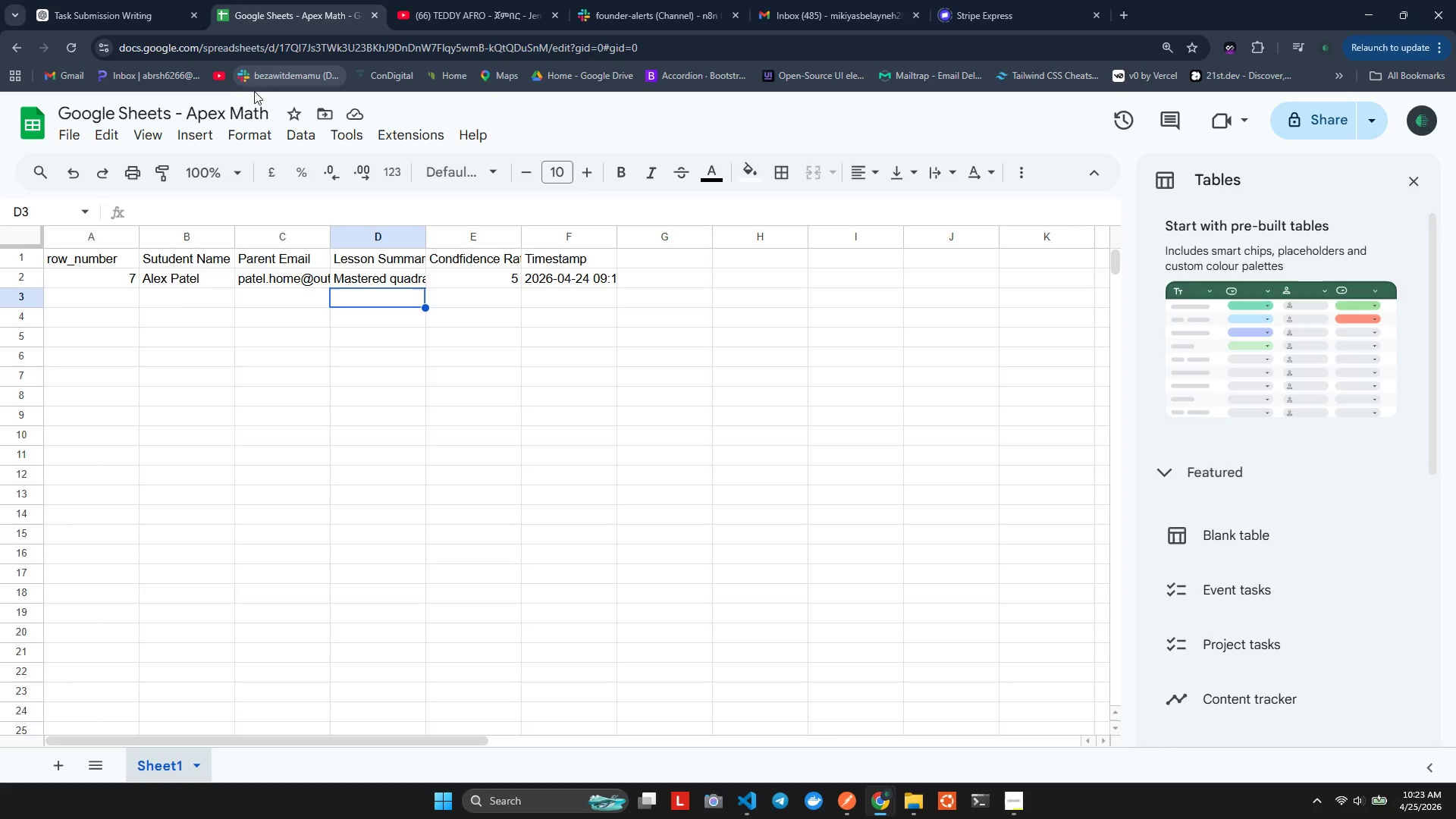 
left_click([52, 380])
 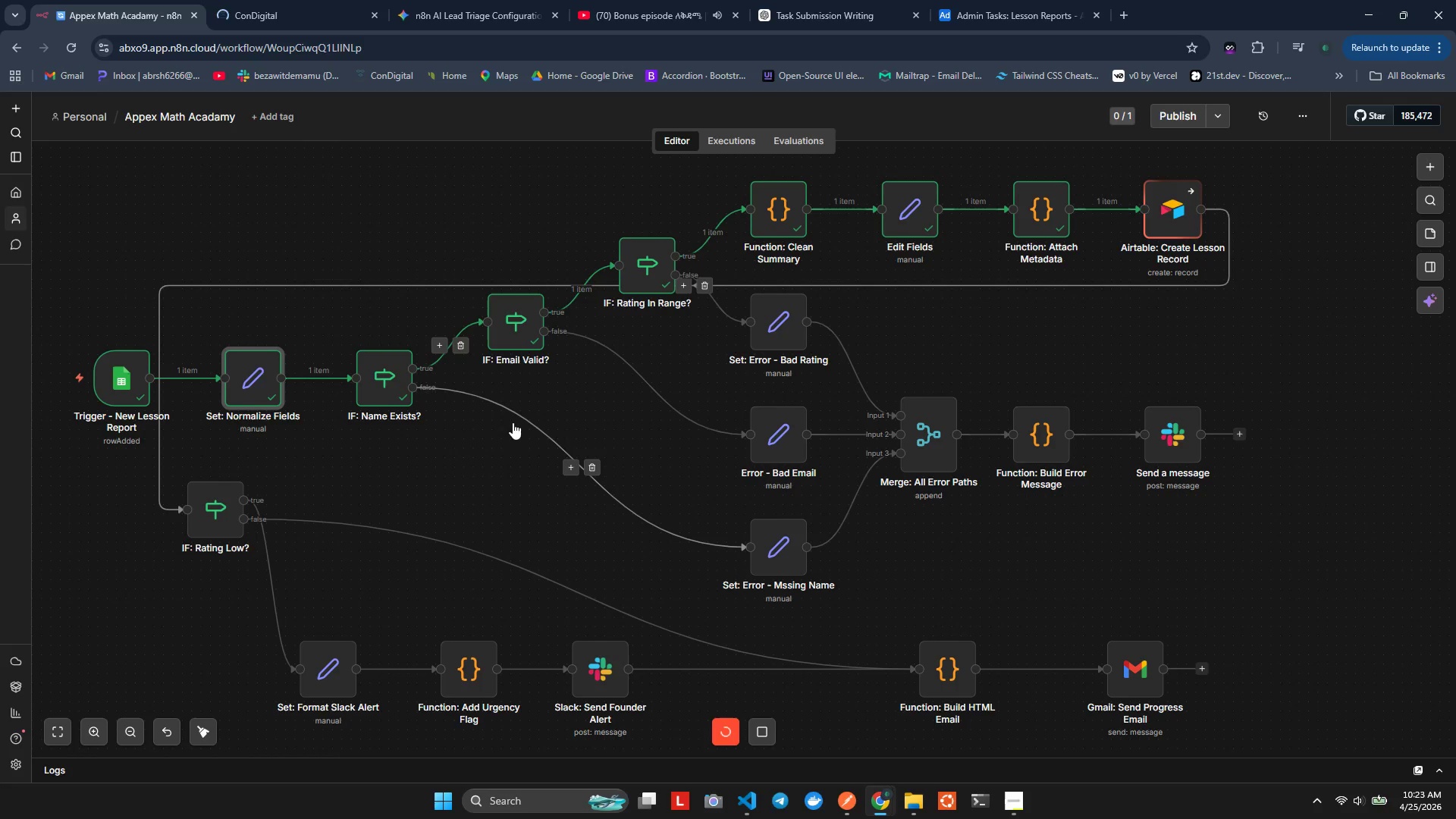 
wait(6.5)
 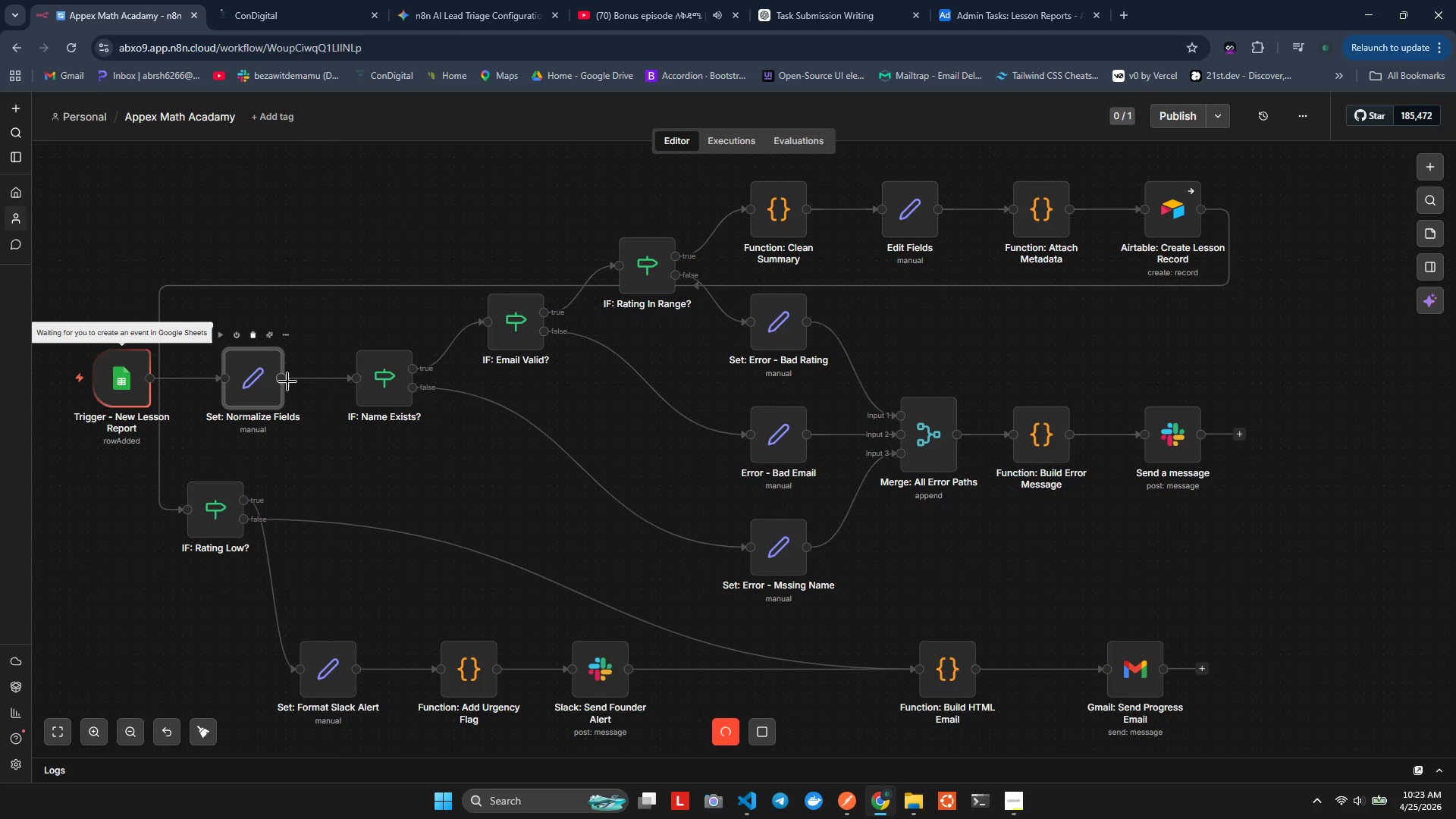 
scroll: coordinate [234, 249], scroll_direction: down, amount: 3.0
 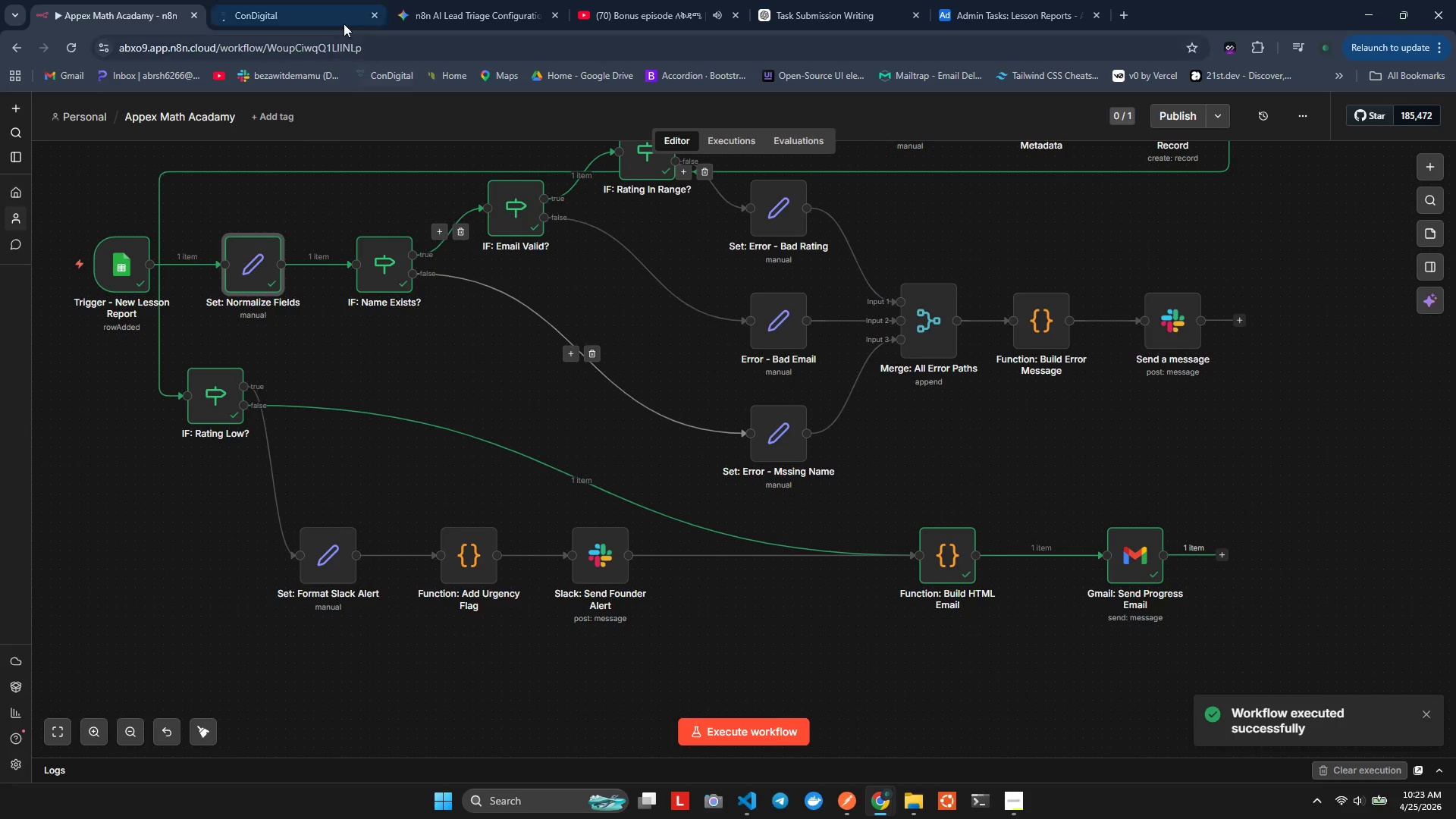 
left_click([266, 0])
 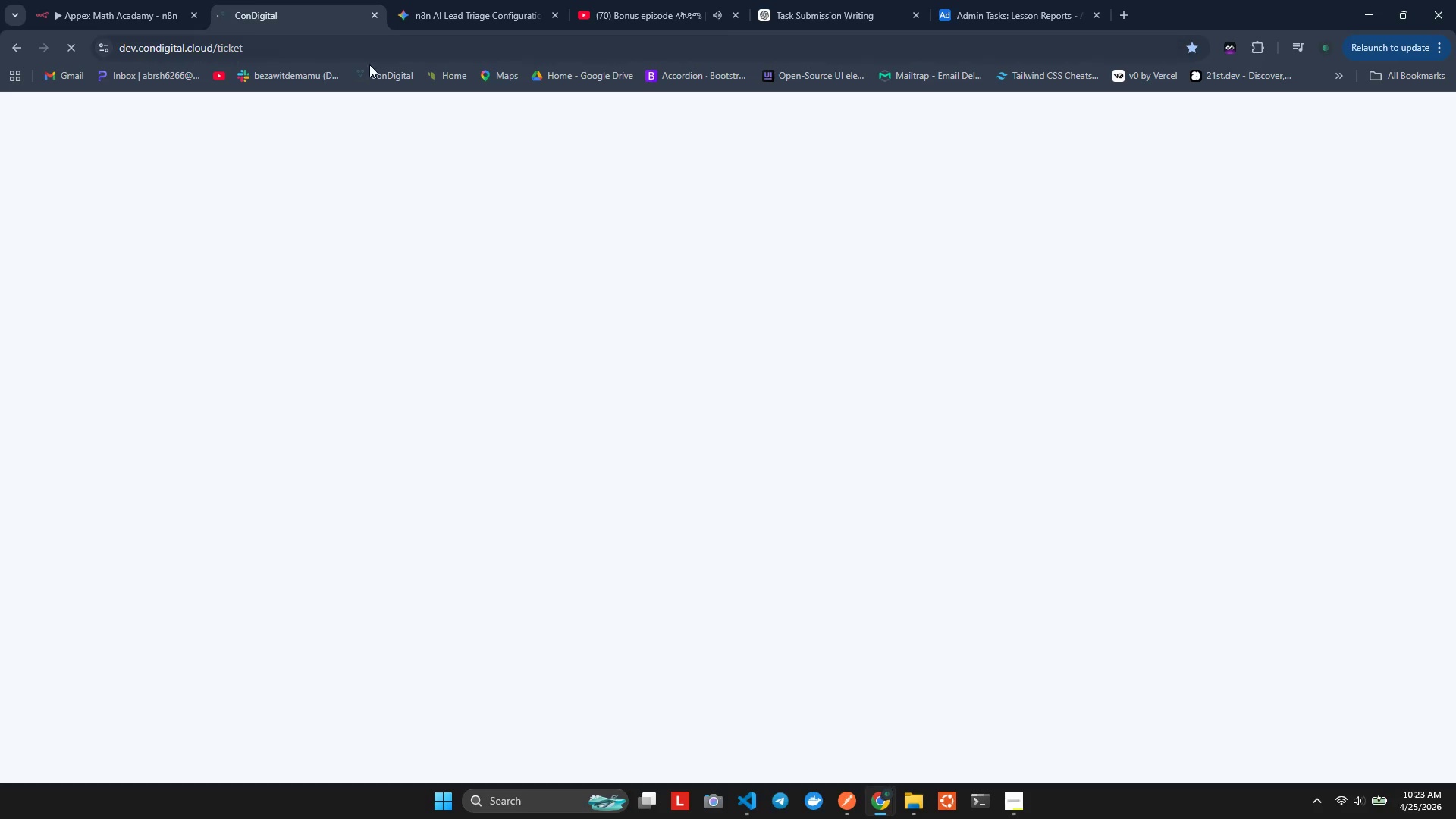 
left_click([230, 56])
 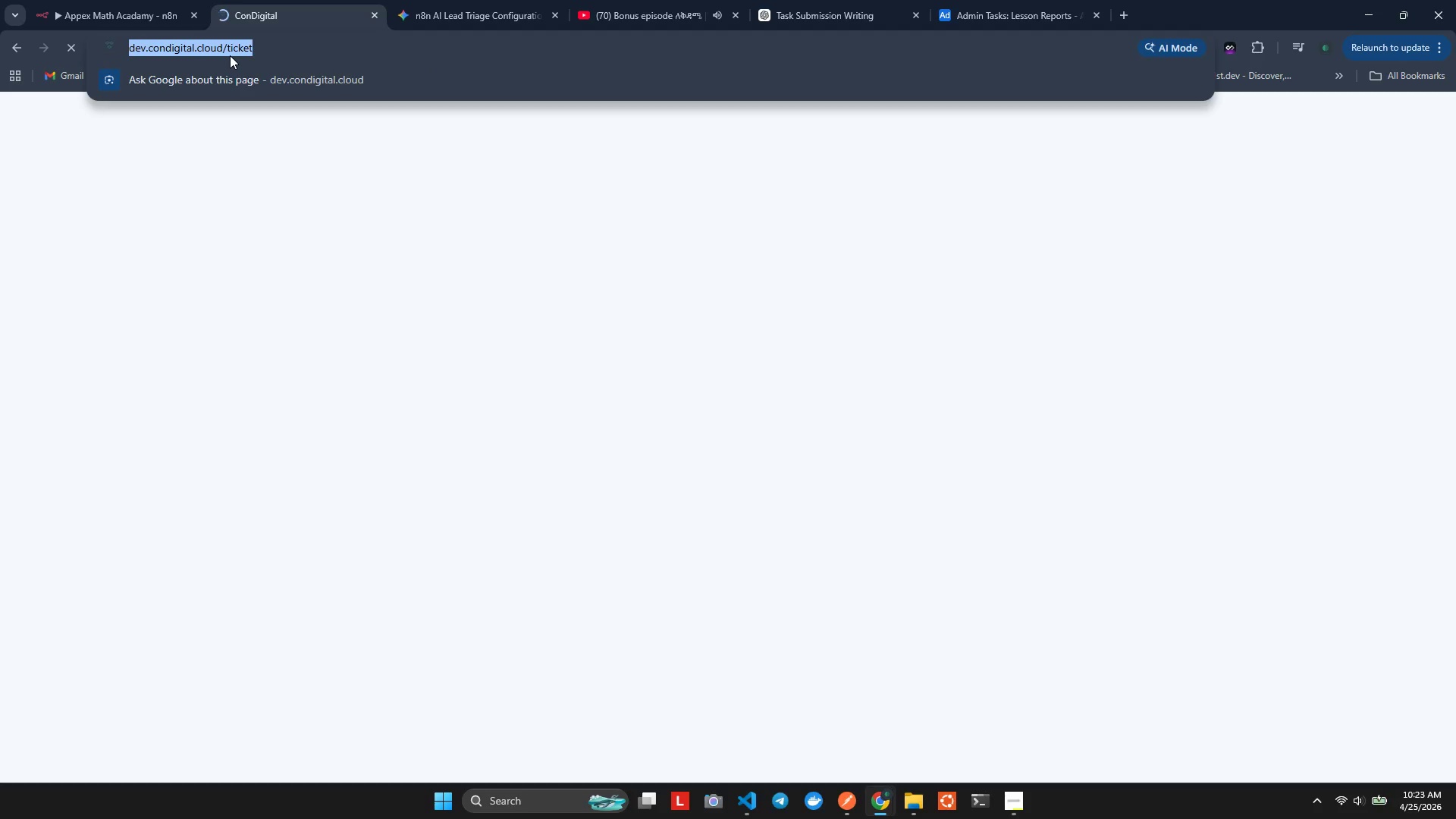 
type(emai)
 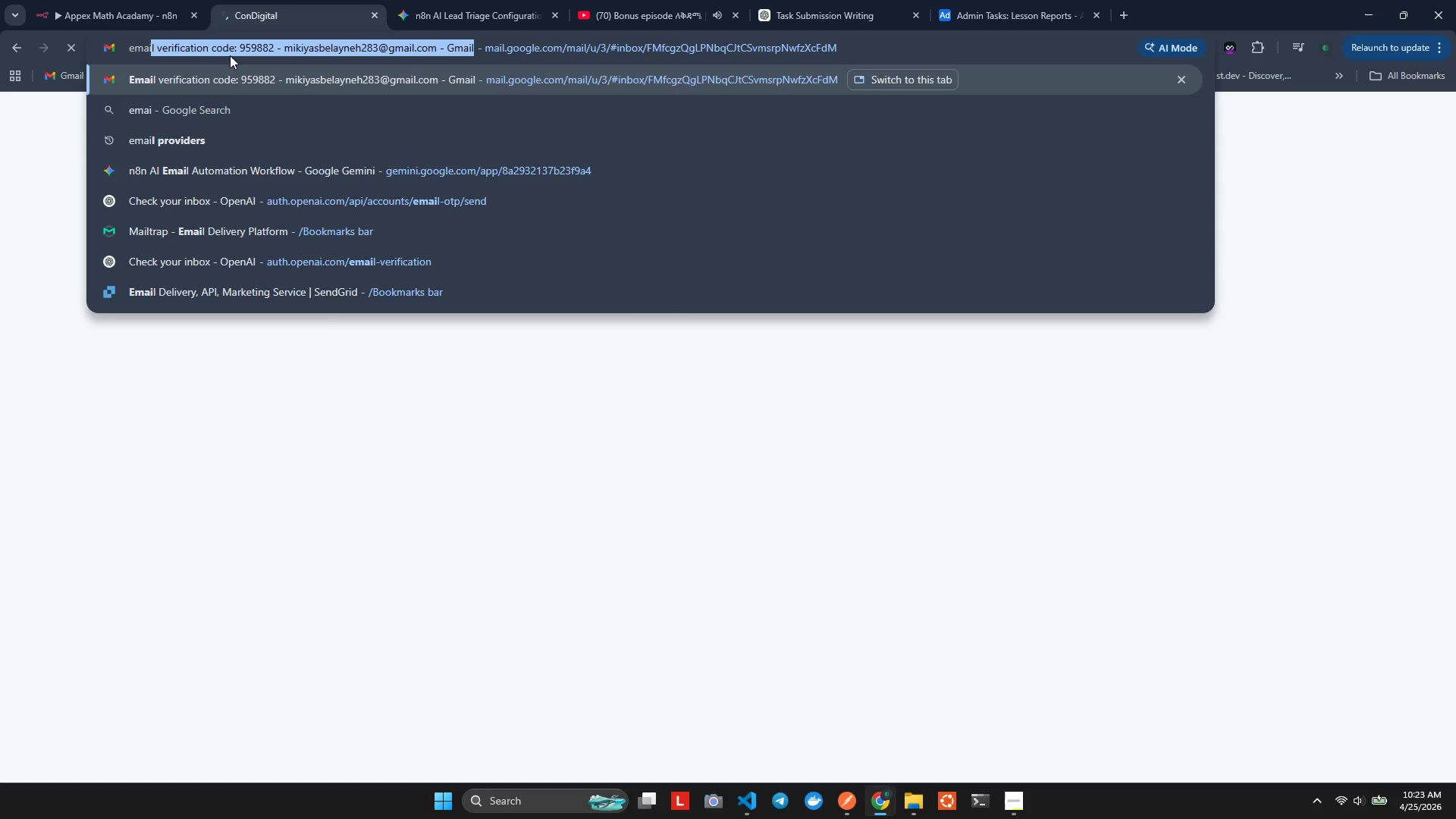 
key(Enter)
 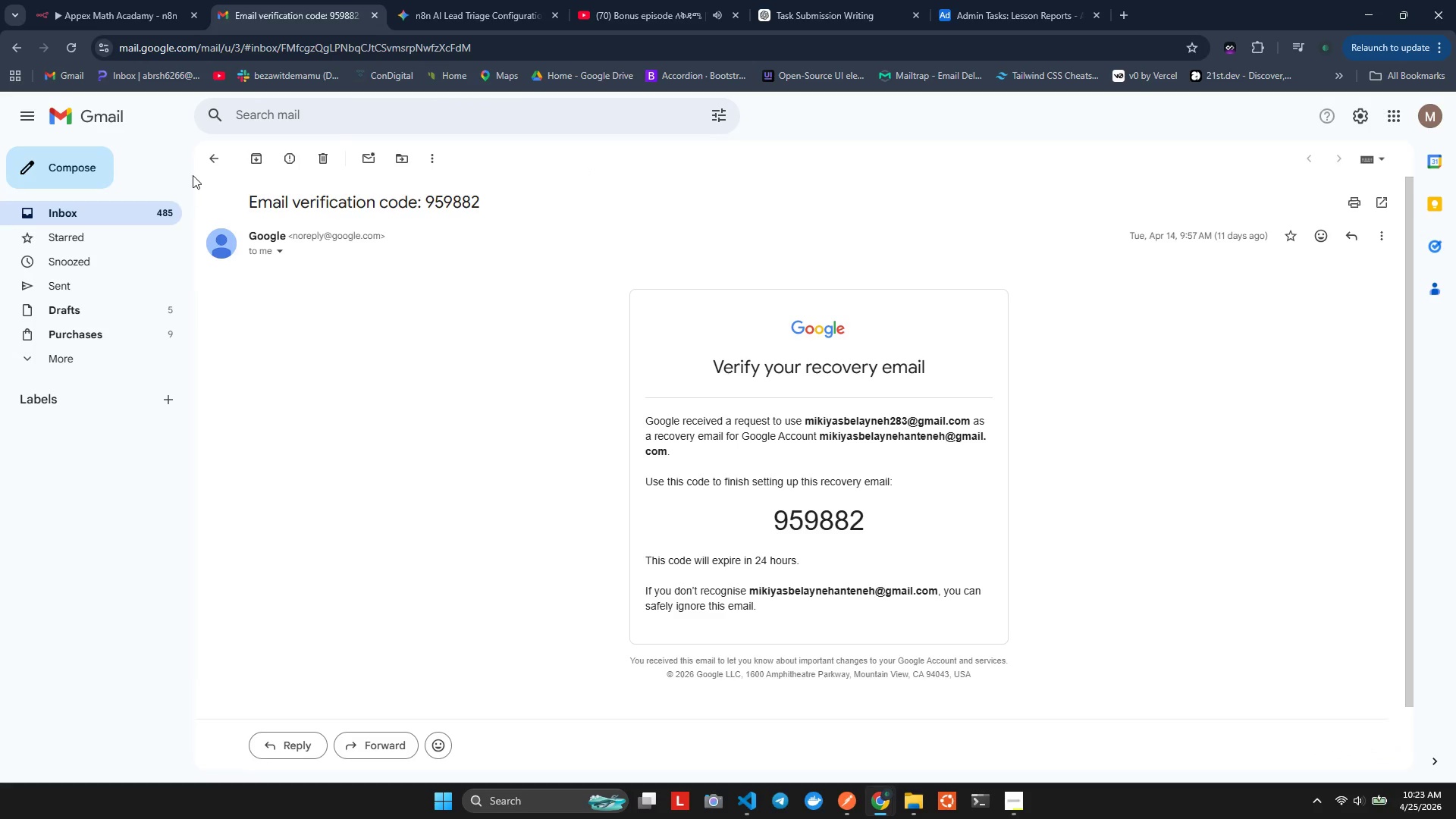 
left_click([204, 159])
 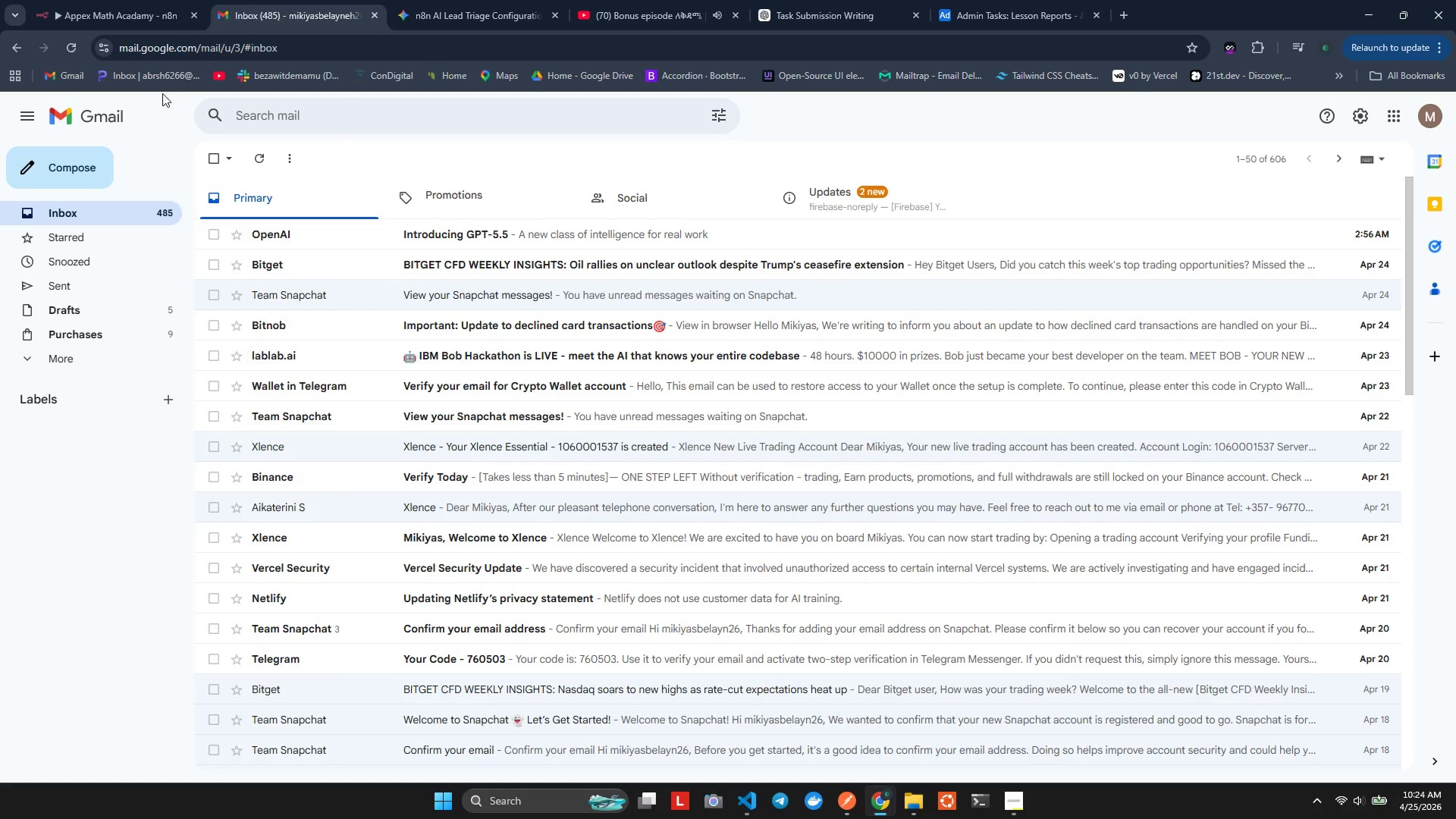 
left_click([176, 48])
 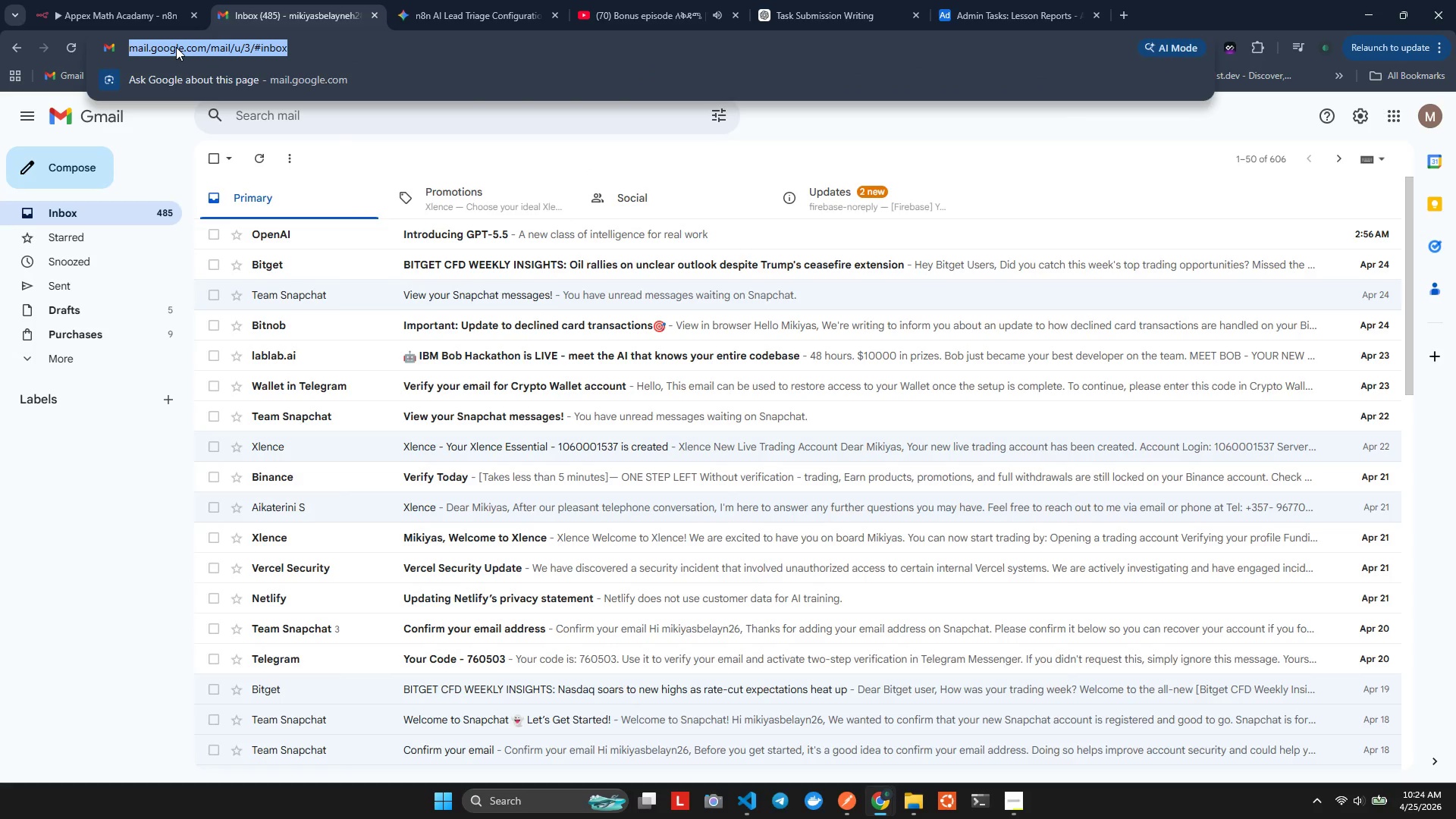 
type(mik)
key(Backspace)
key(Backspace)
key(Backspace)
key(Backspace)
 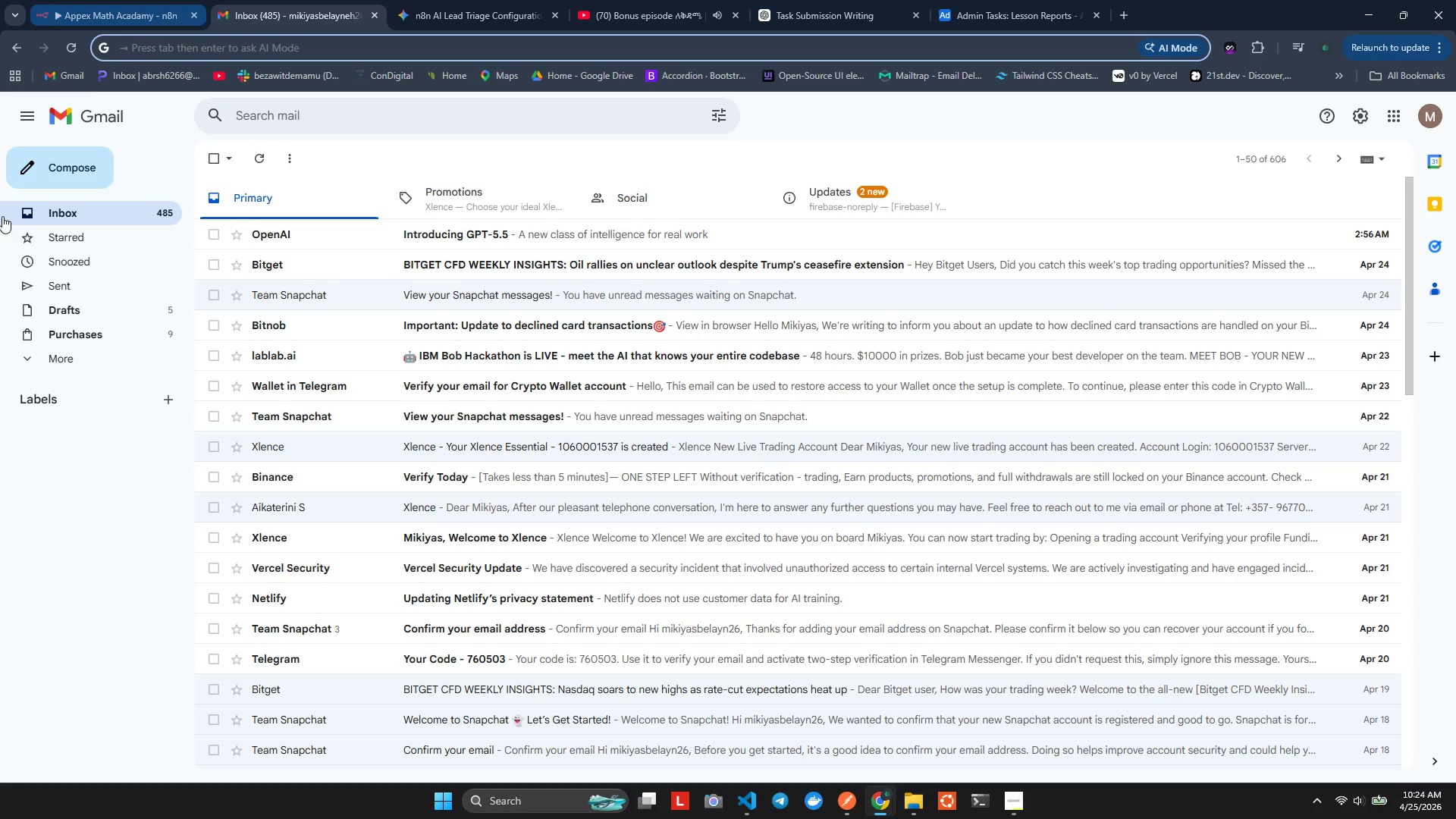 
left_click([58, 67])
 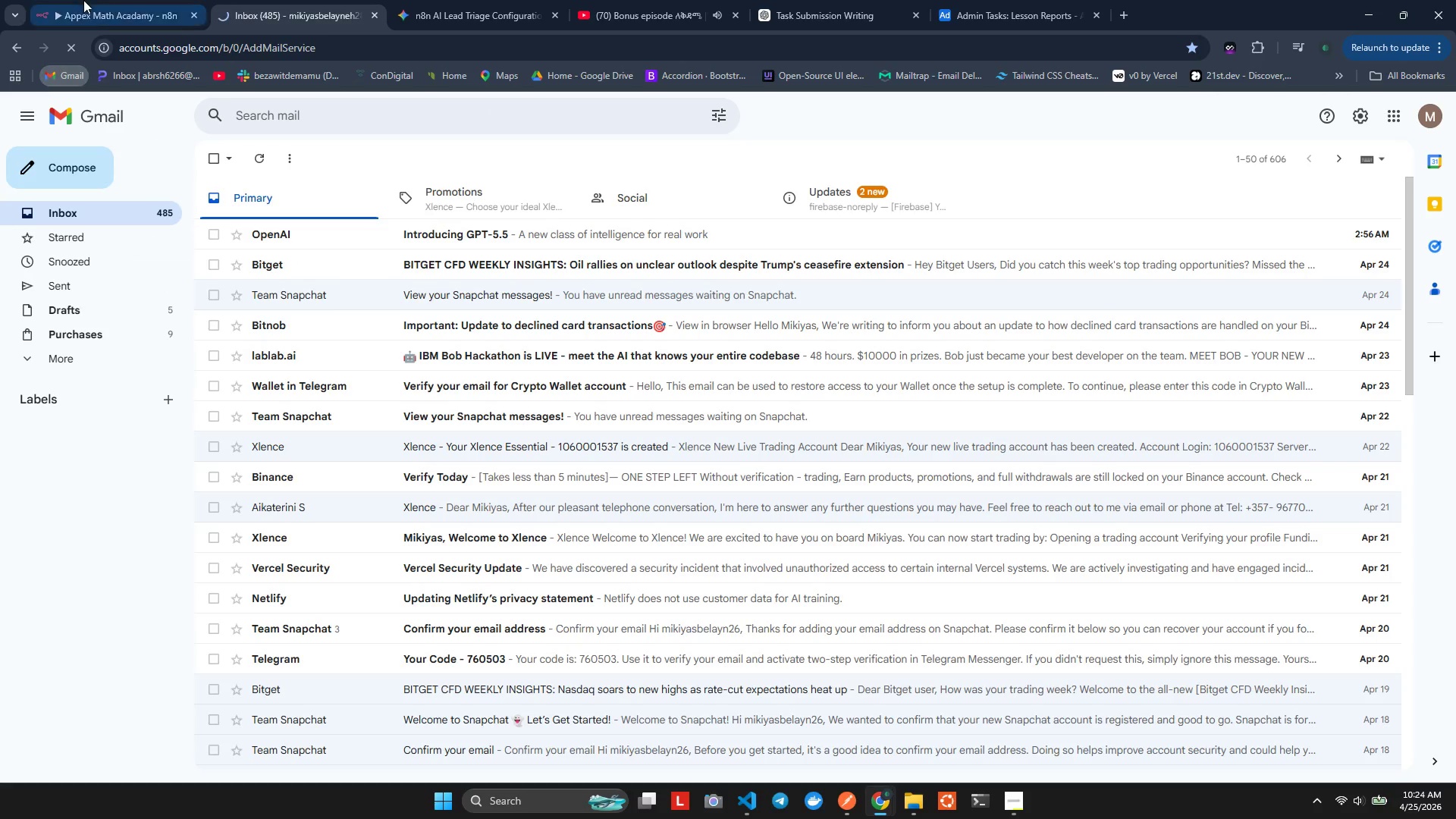 
left_click([87, 0])
 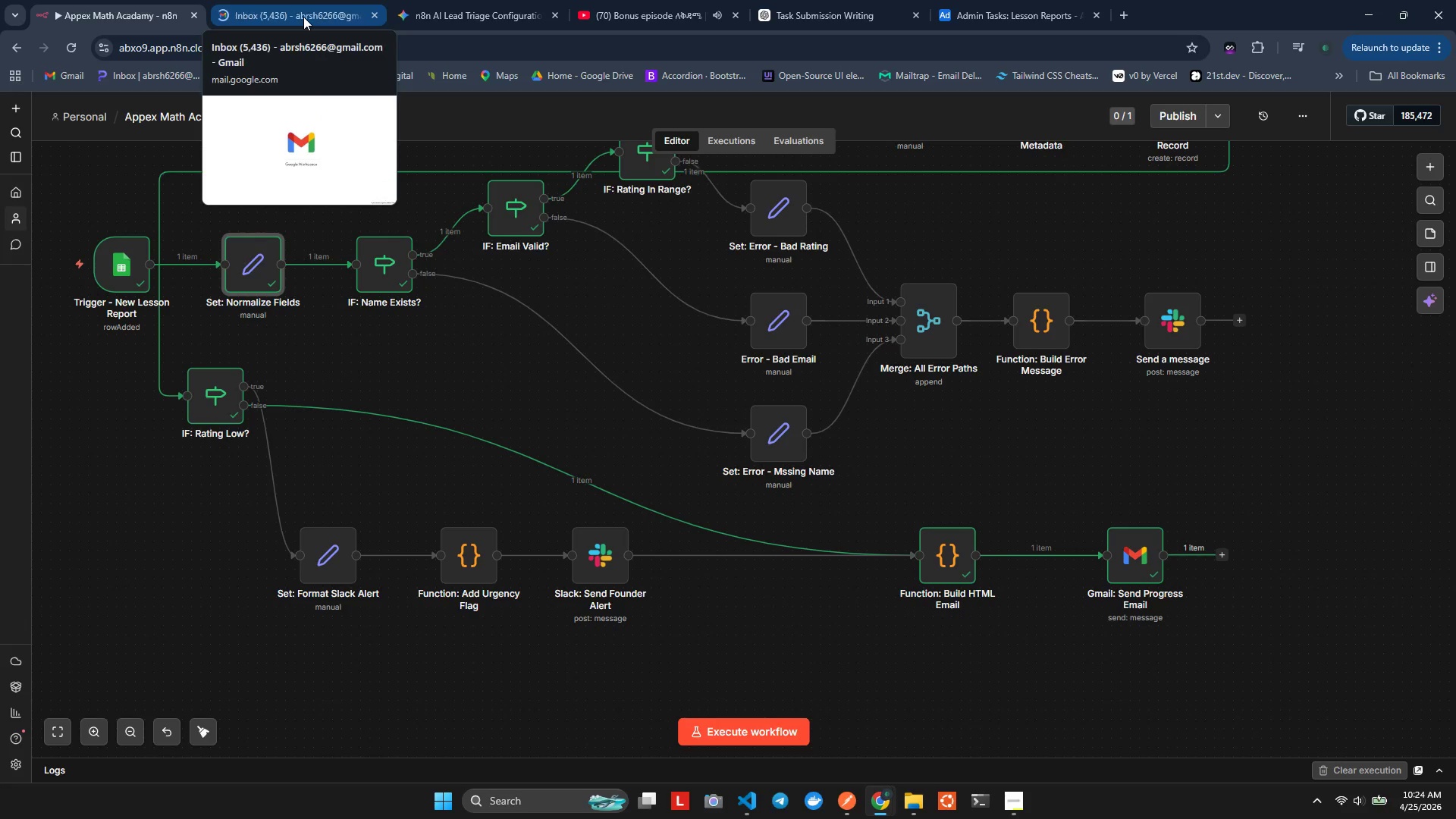 
wait(7.59)
 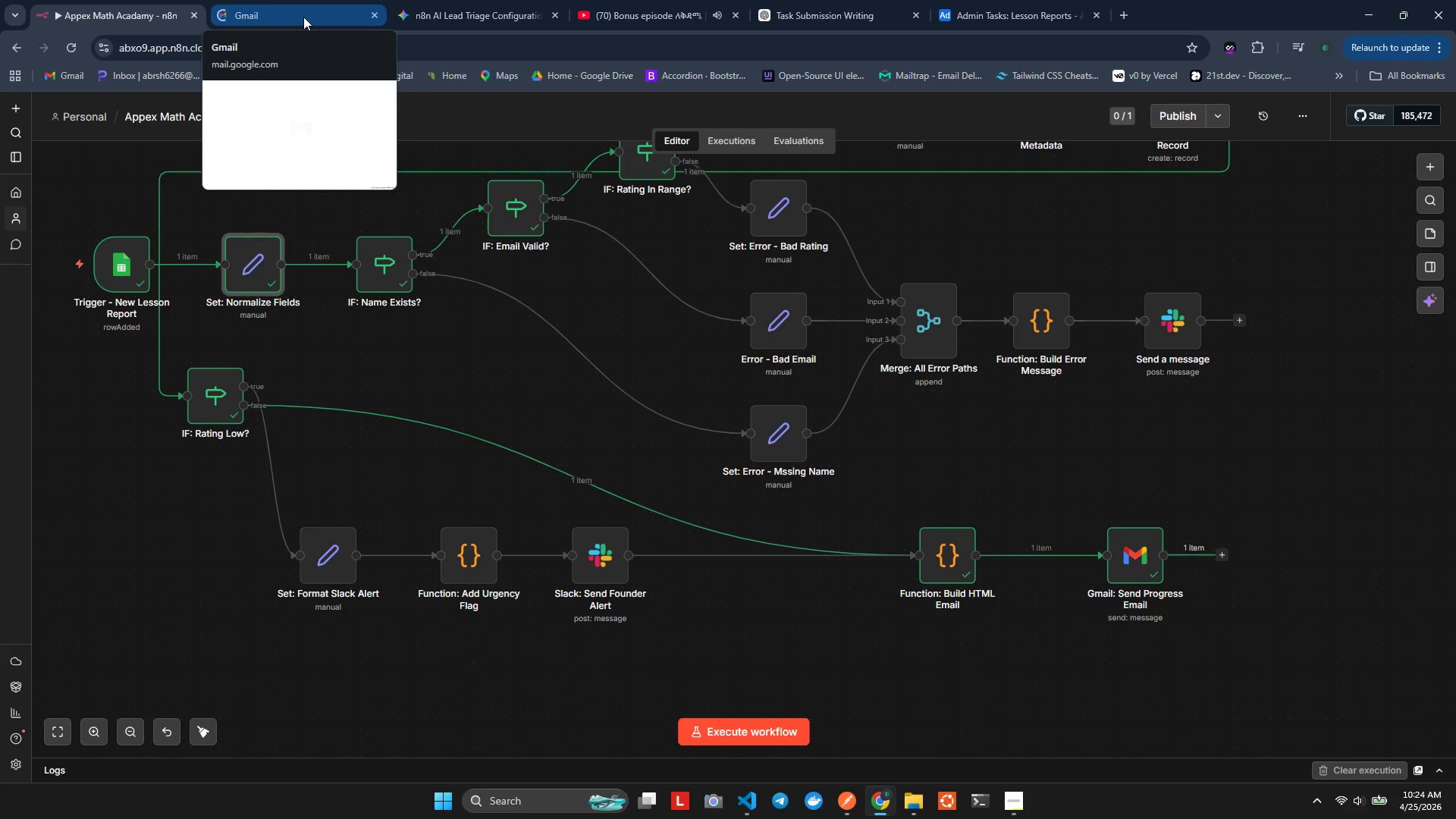 
left_click([303, 17])
 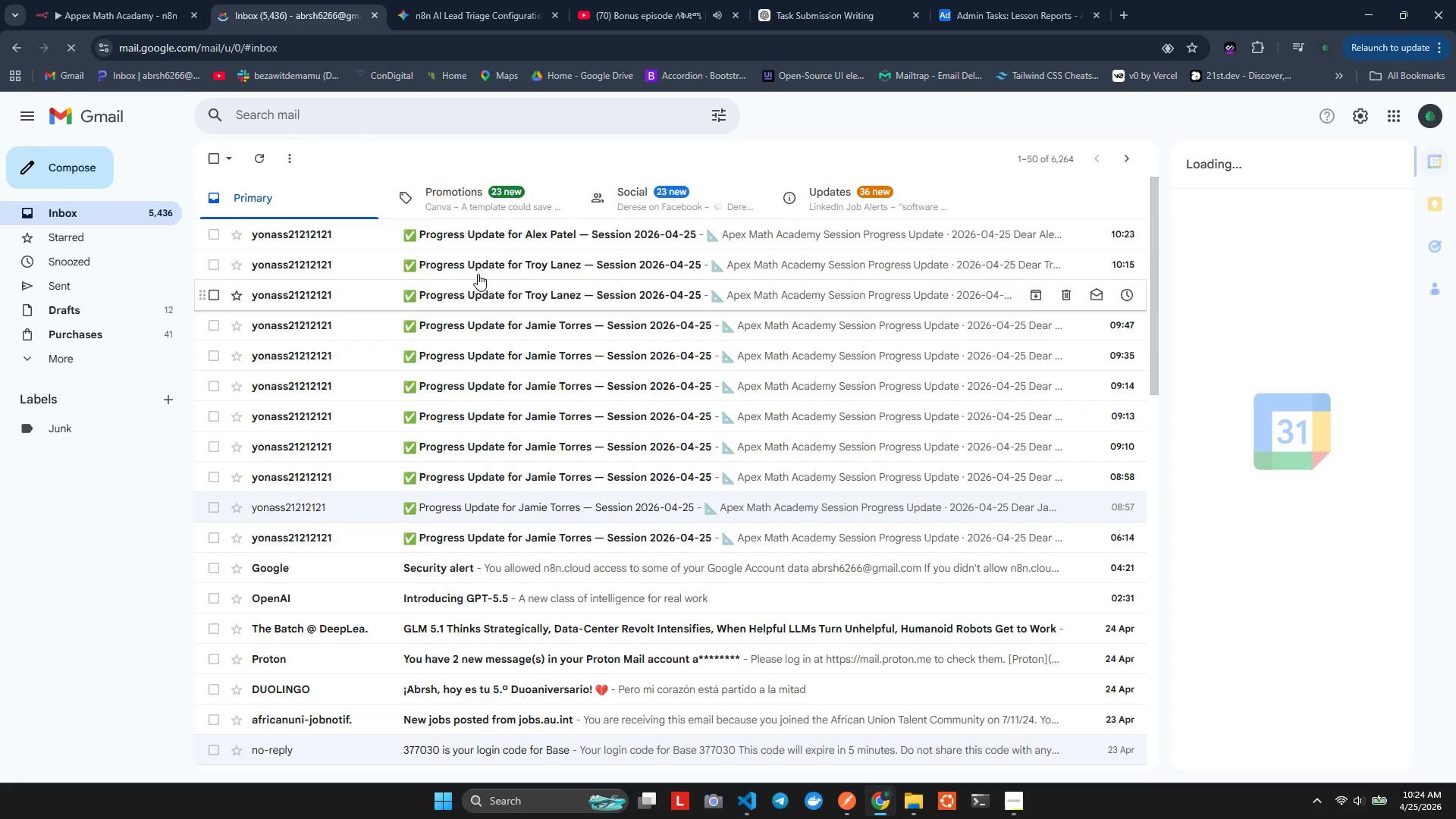 
left_click([464, 234])
 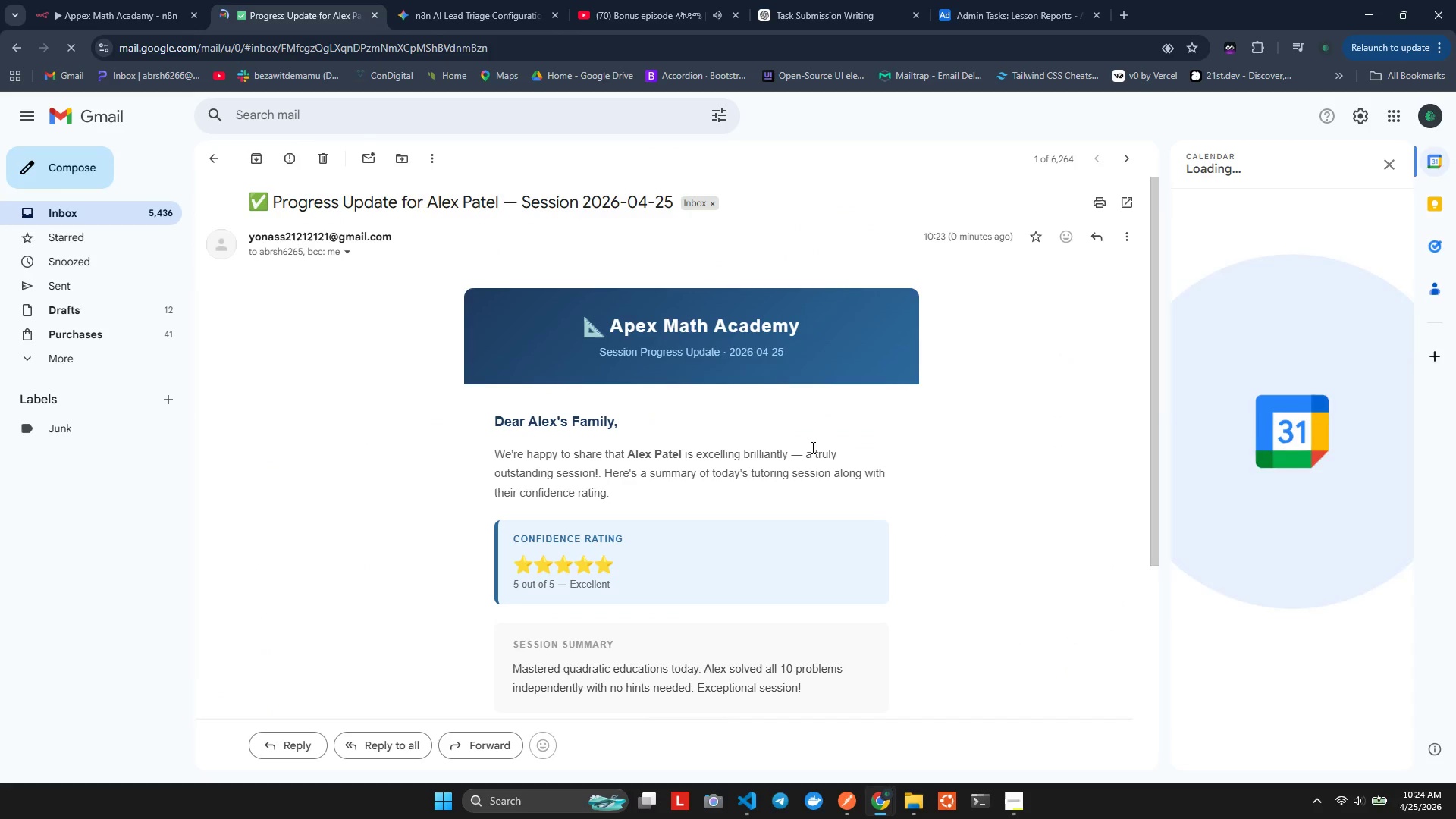 
scroll: coordinate [720, 459], scroll_direction: down, amount: 1.0